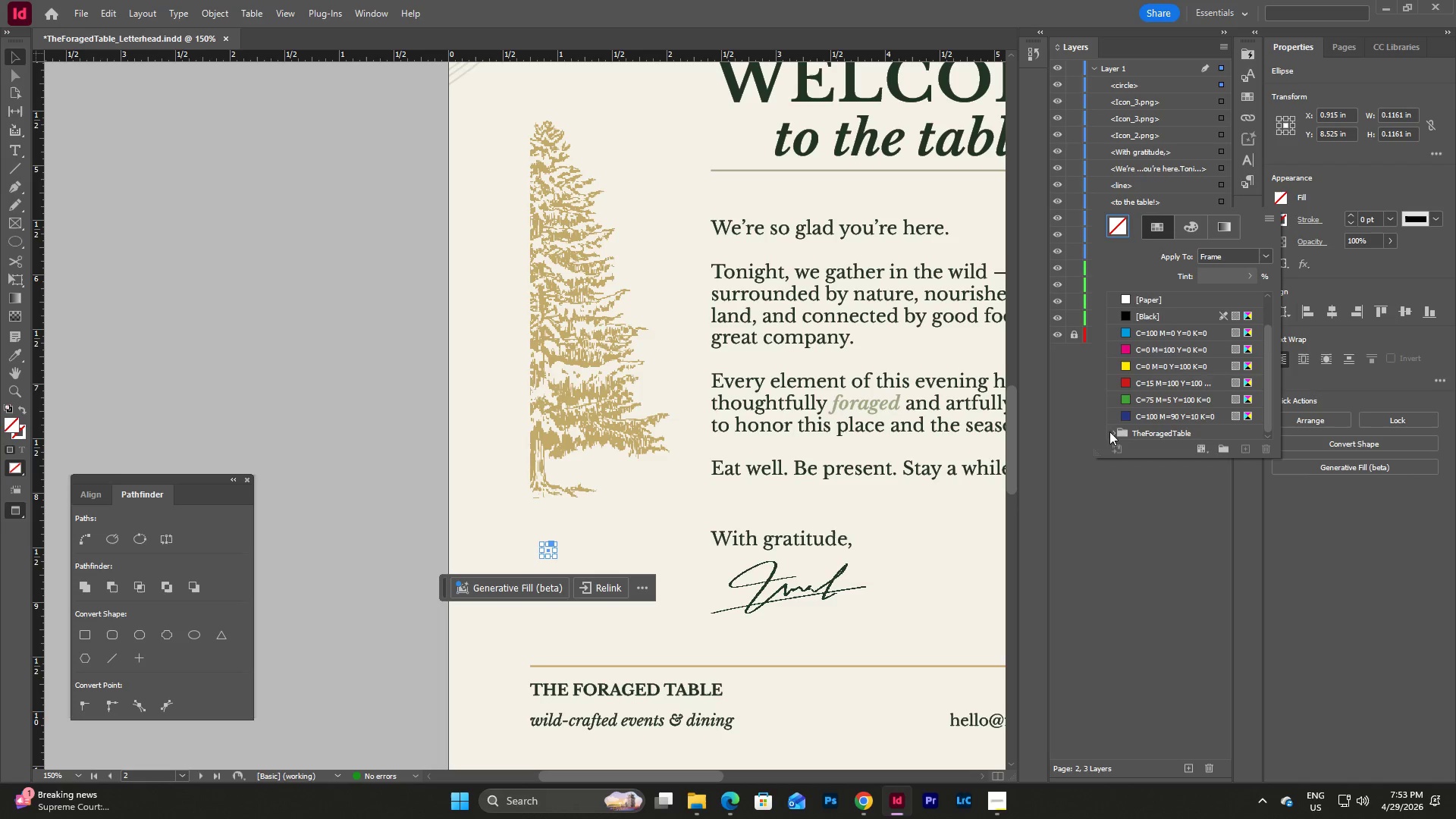 
left_click([1109, 432])
 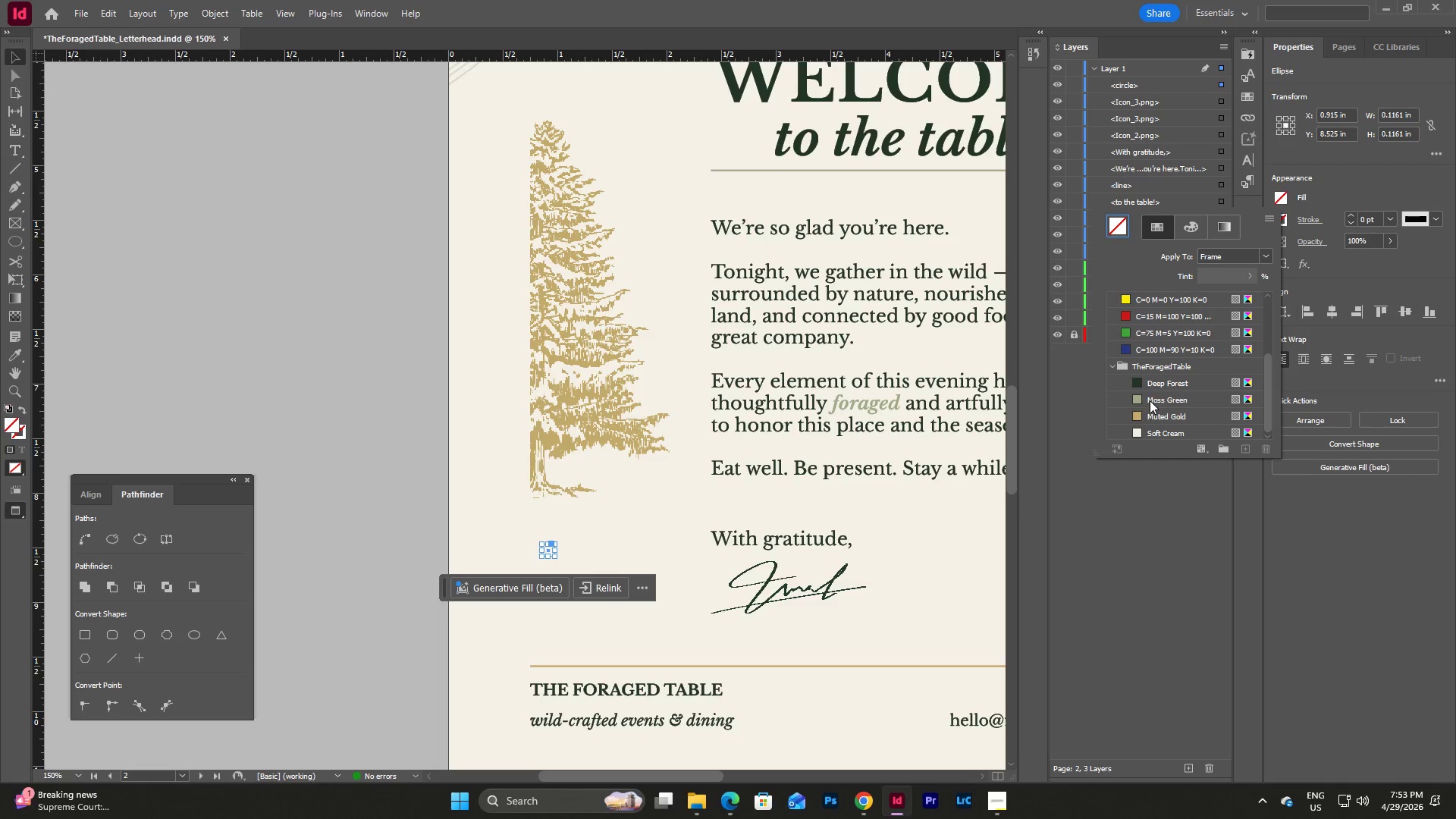 
left_click([1153, 397])
 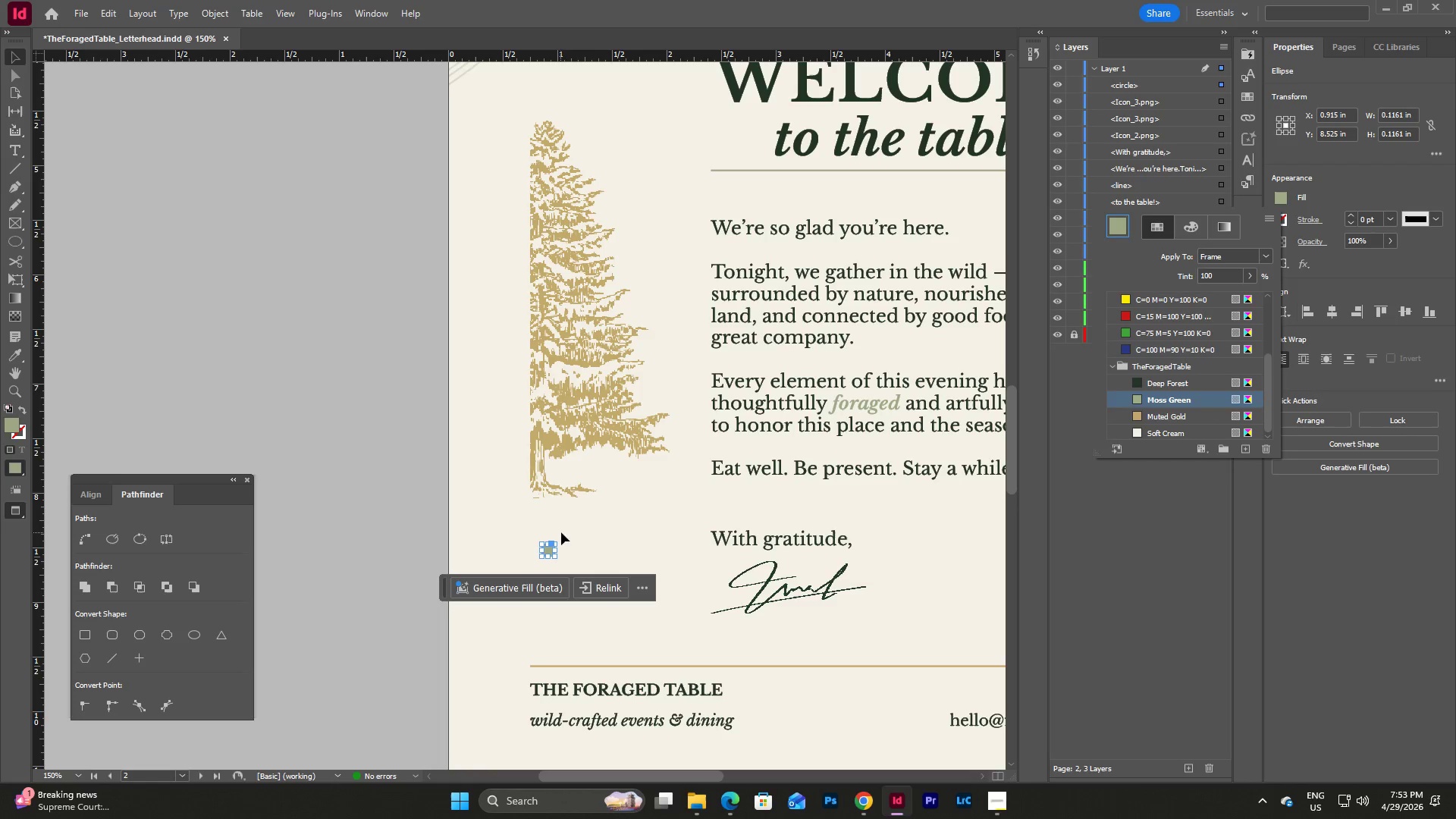 
left_click([574, 541])
 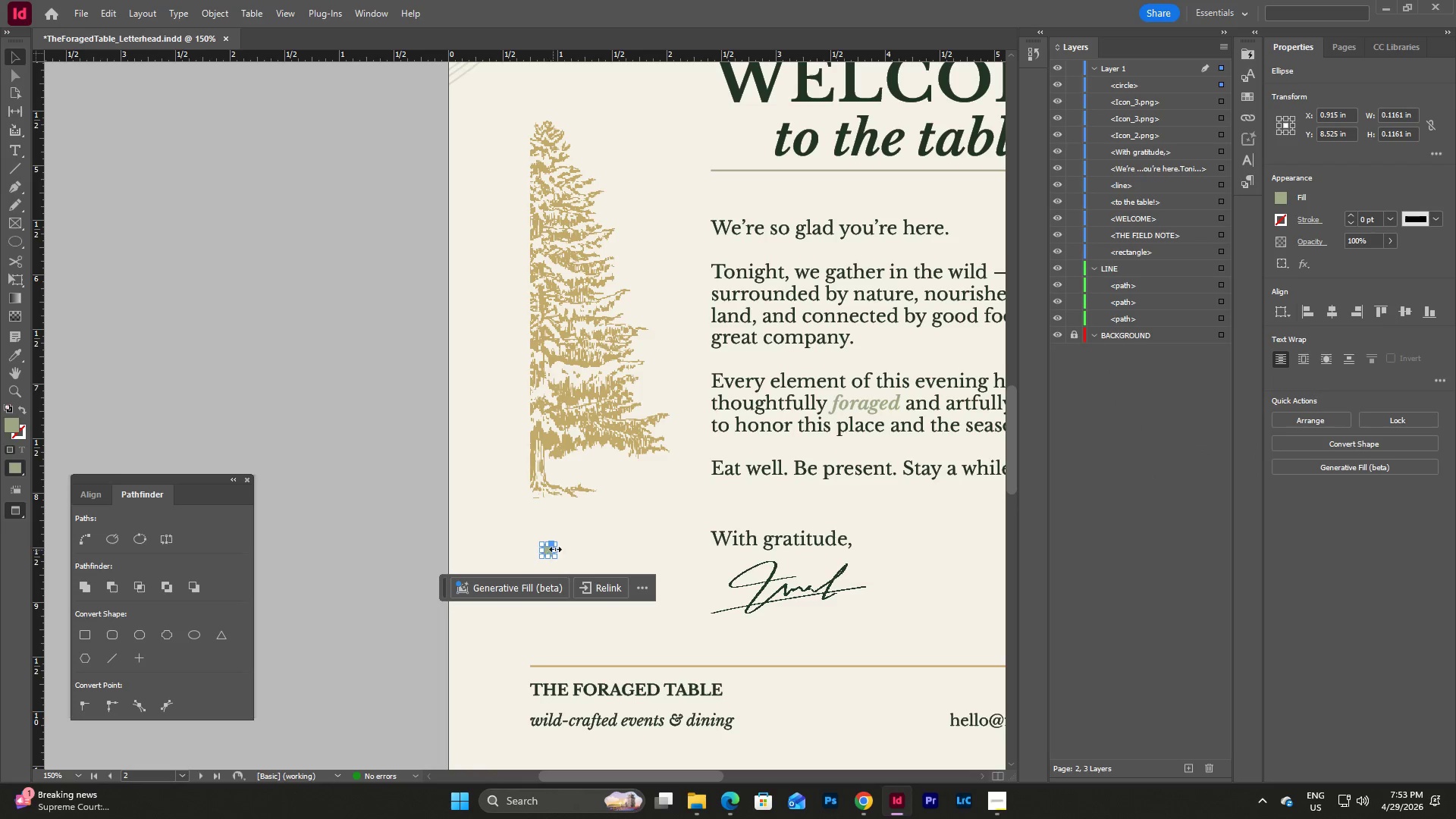 
left_click([581, 540])
 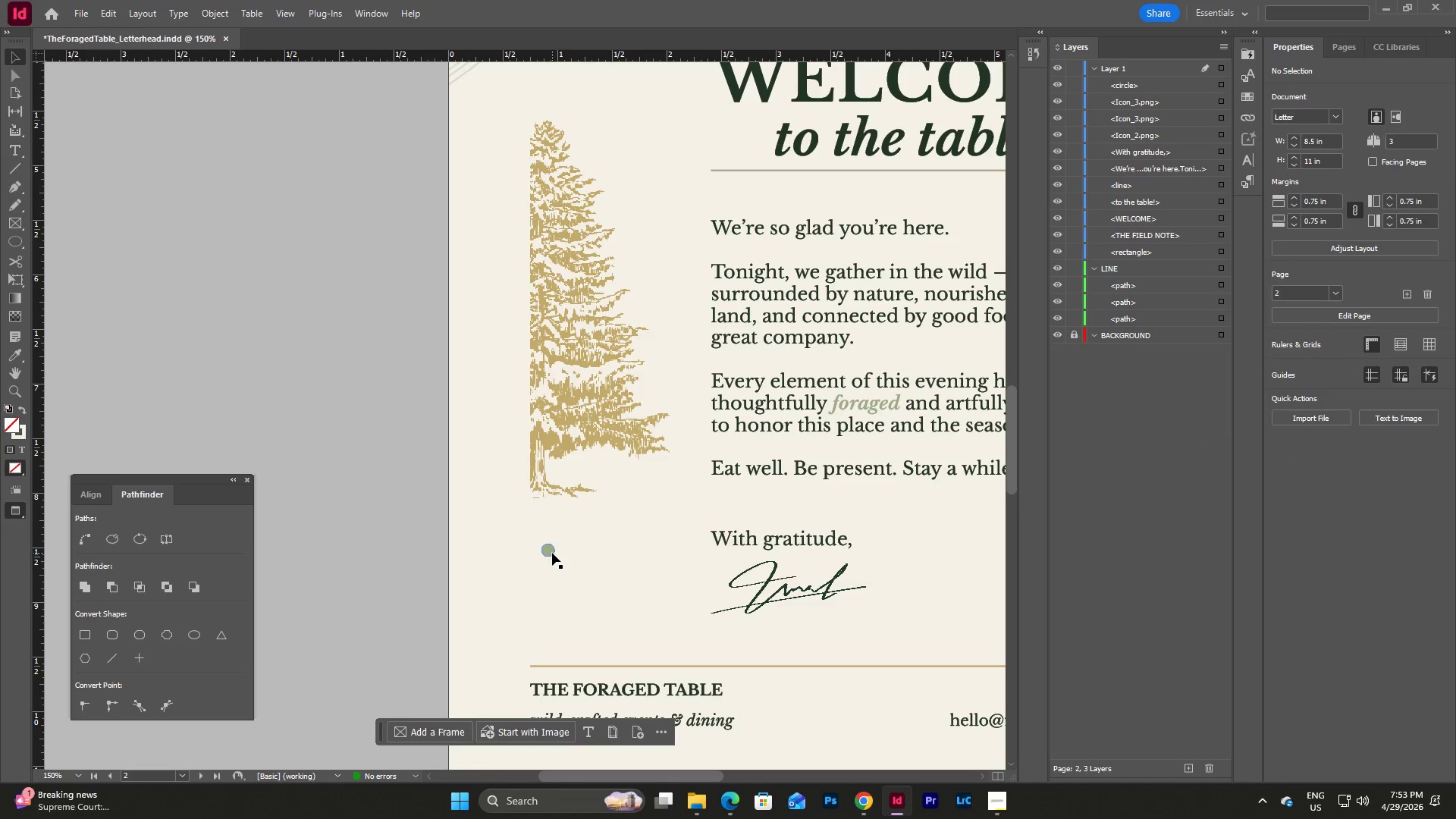 
left_click_drag(start_coordinate=[552, 553], to_coordinate=[541, 531])
 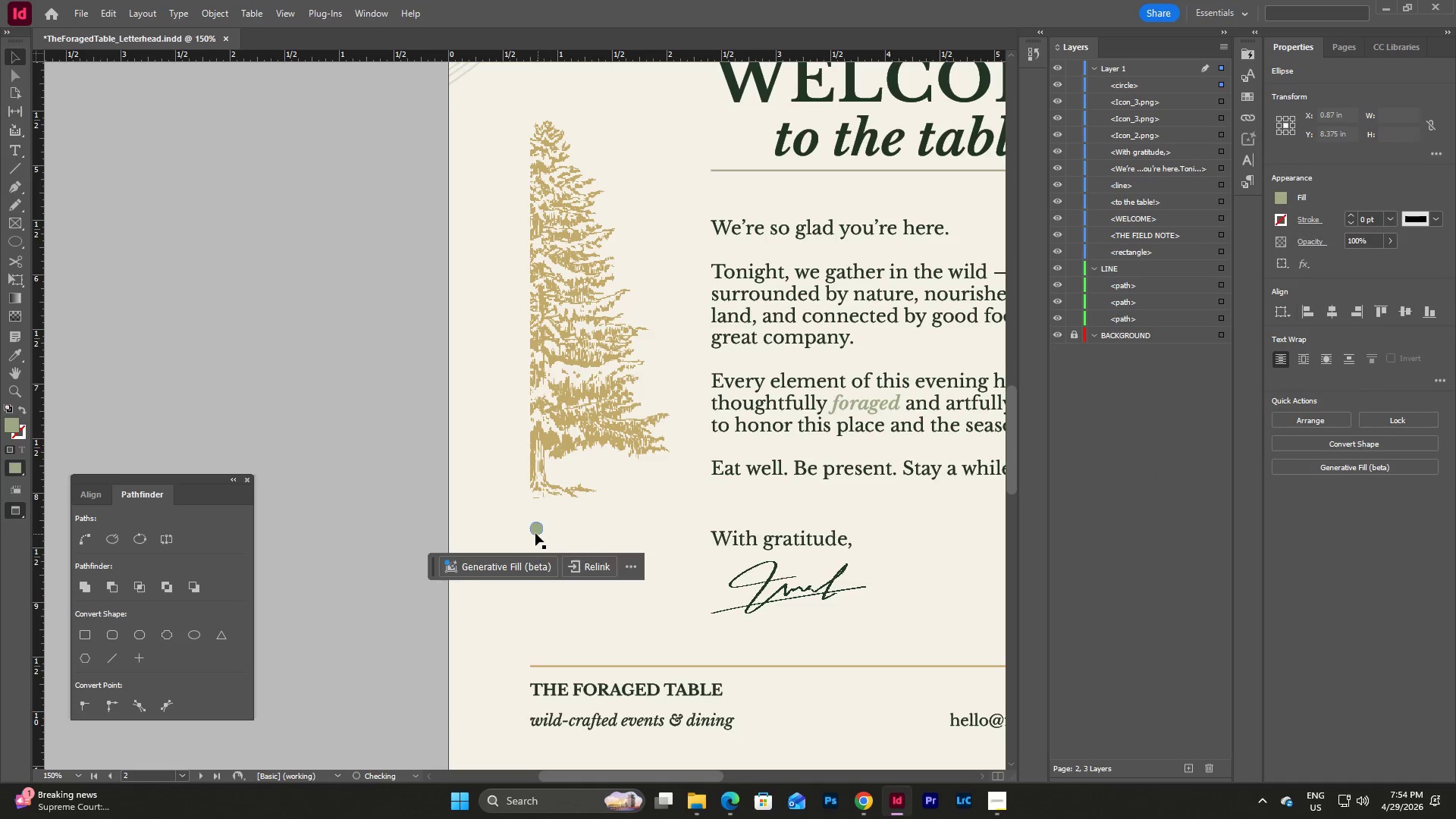 
double_click([535, 532])
 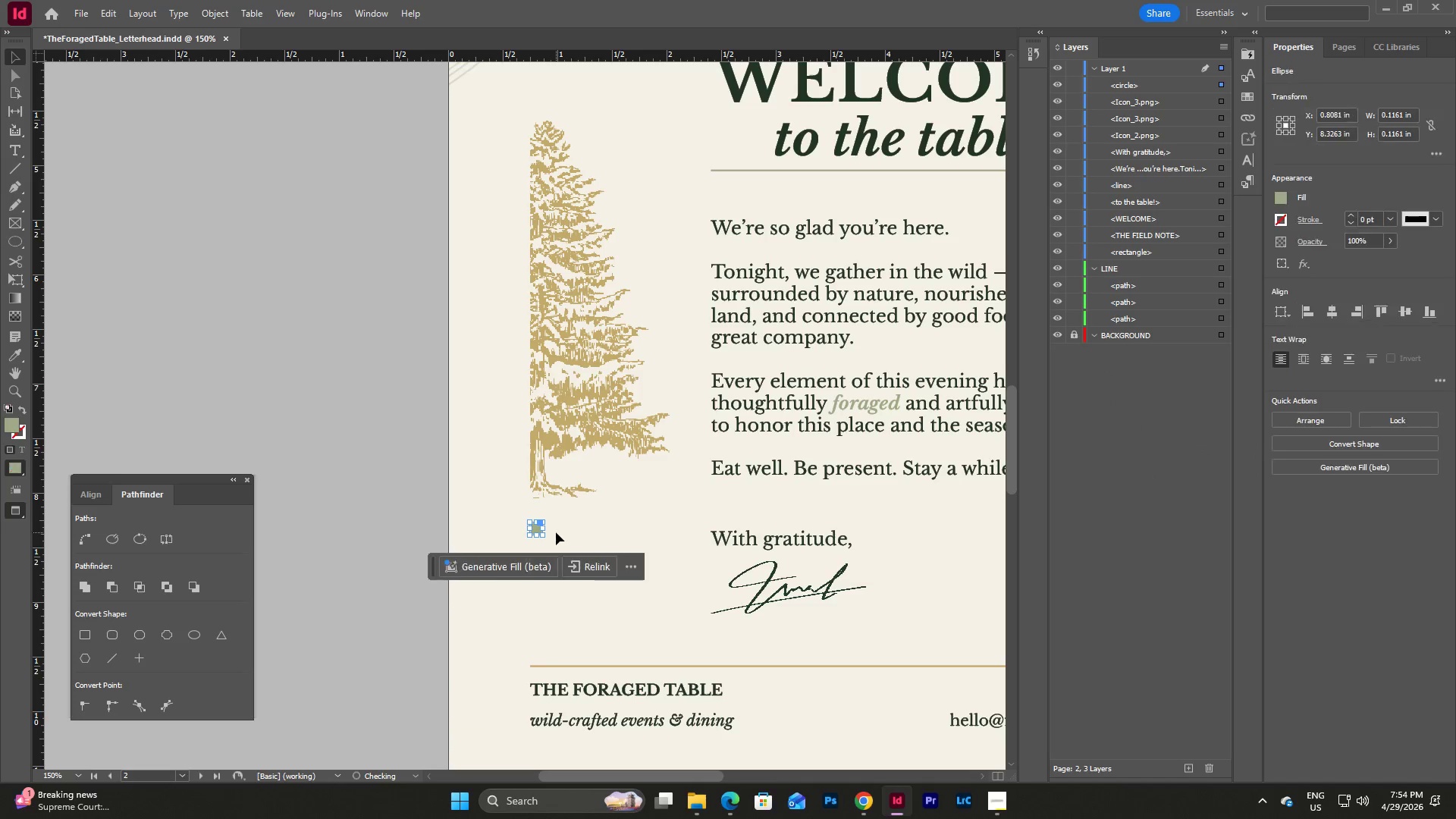 
key(Control+C)
 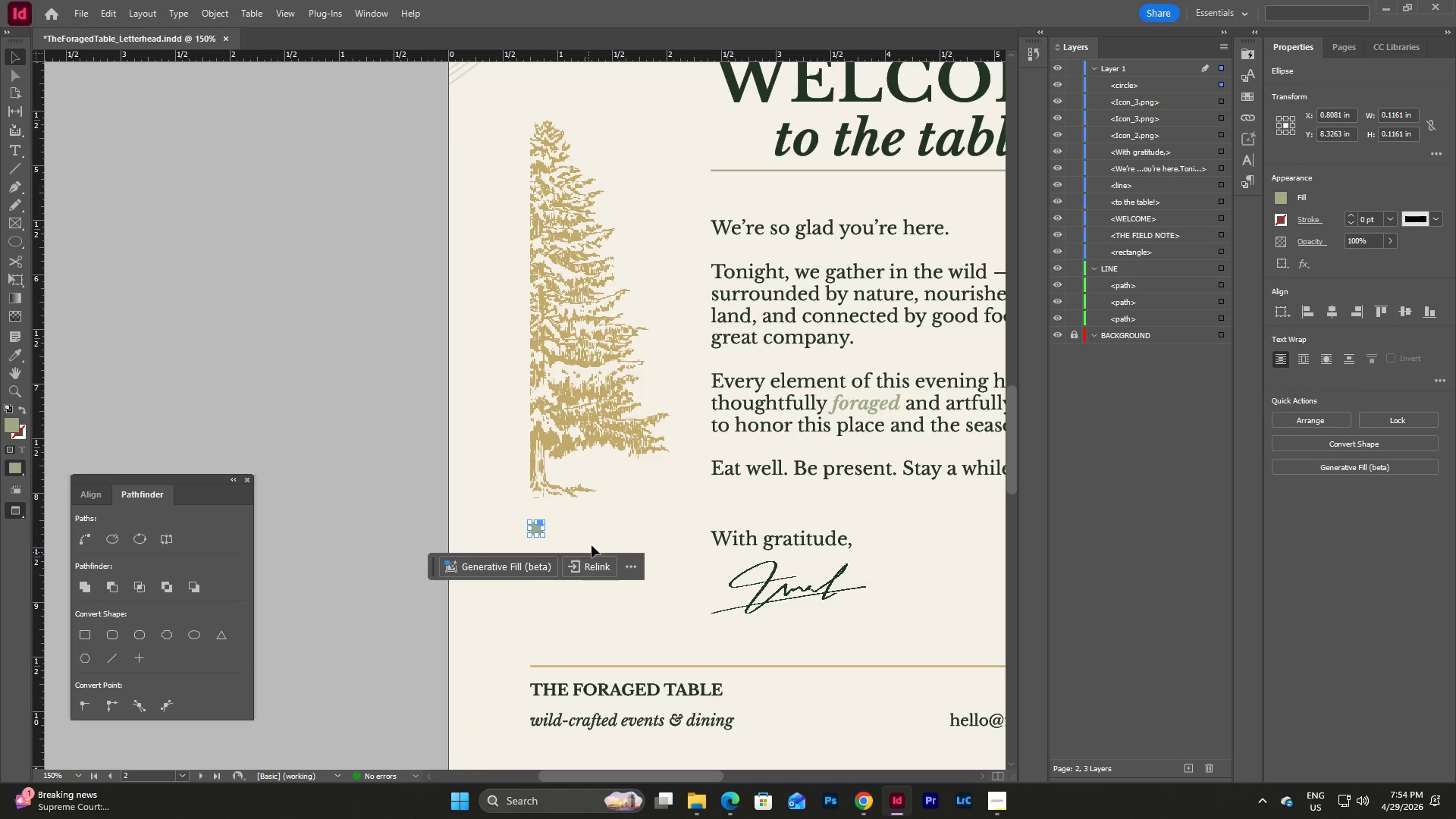 
left_click([593, 538])
 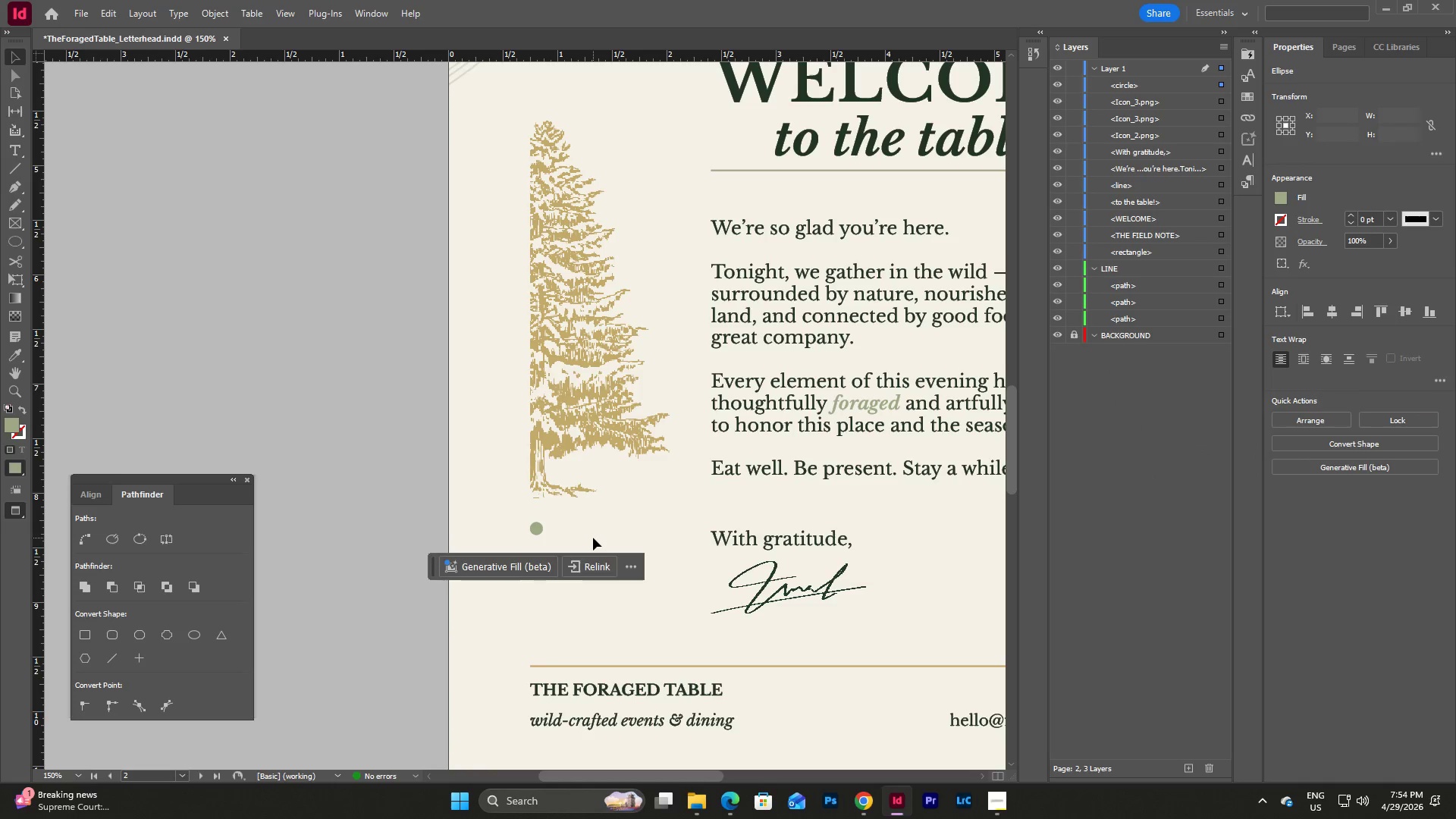 
key(Control+V)
 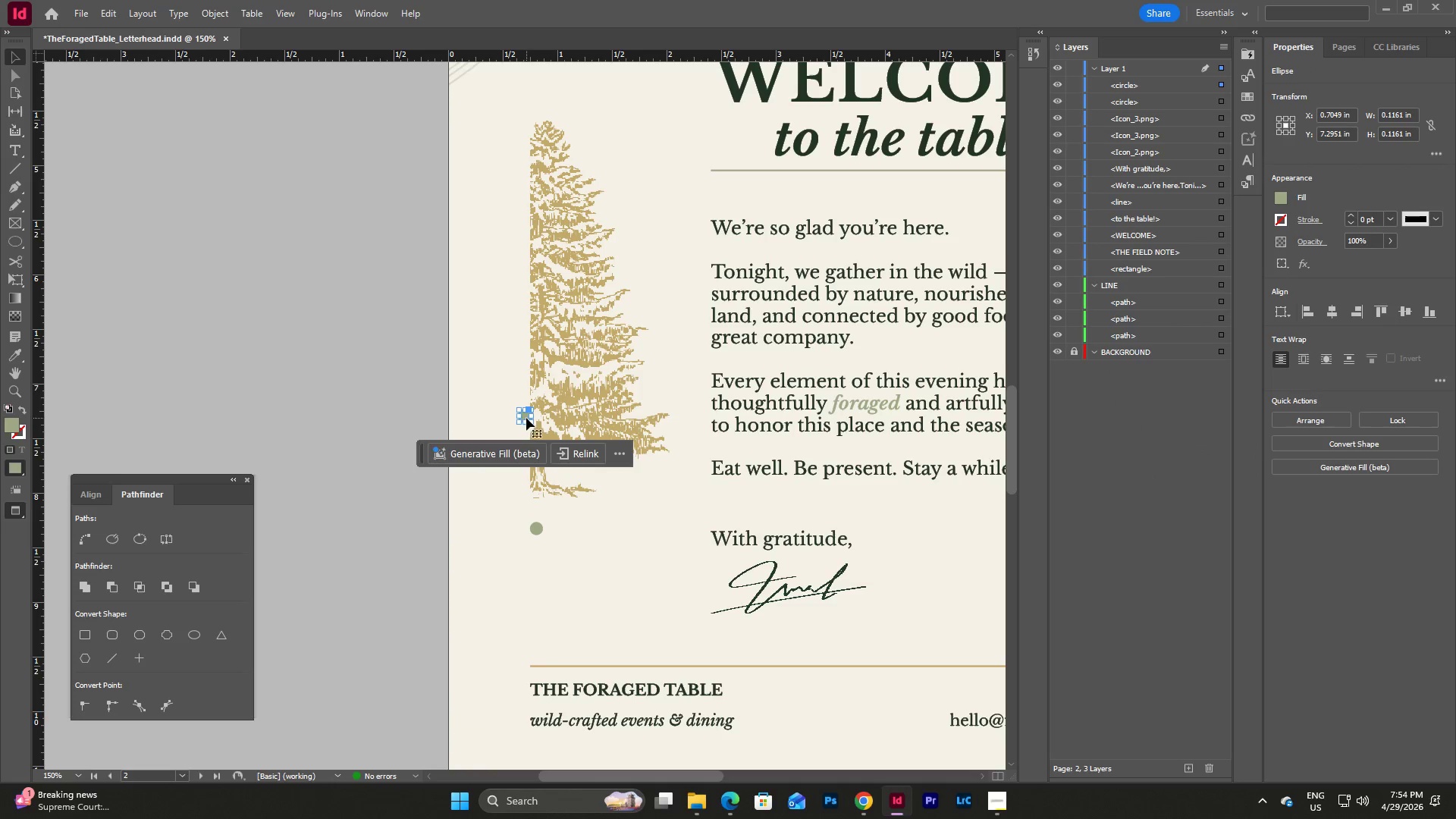 
left_click_drag(start_coordinate=[526, 418], to_coordinate=[544, 555])
 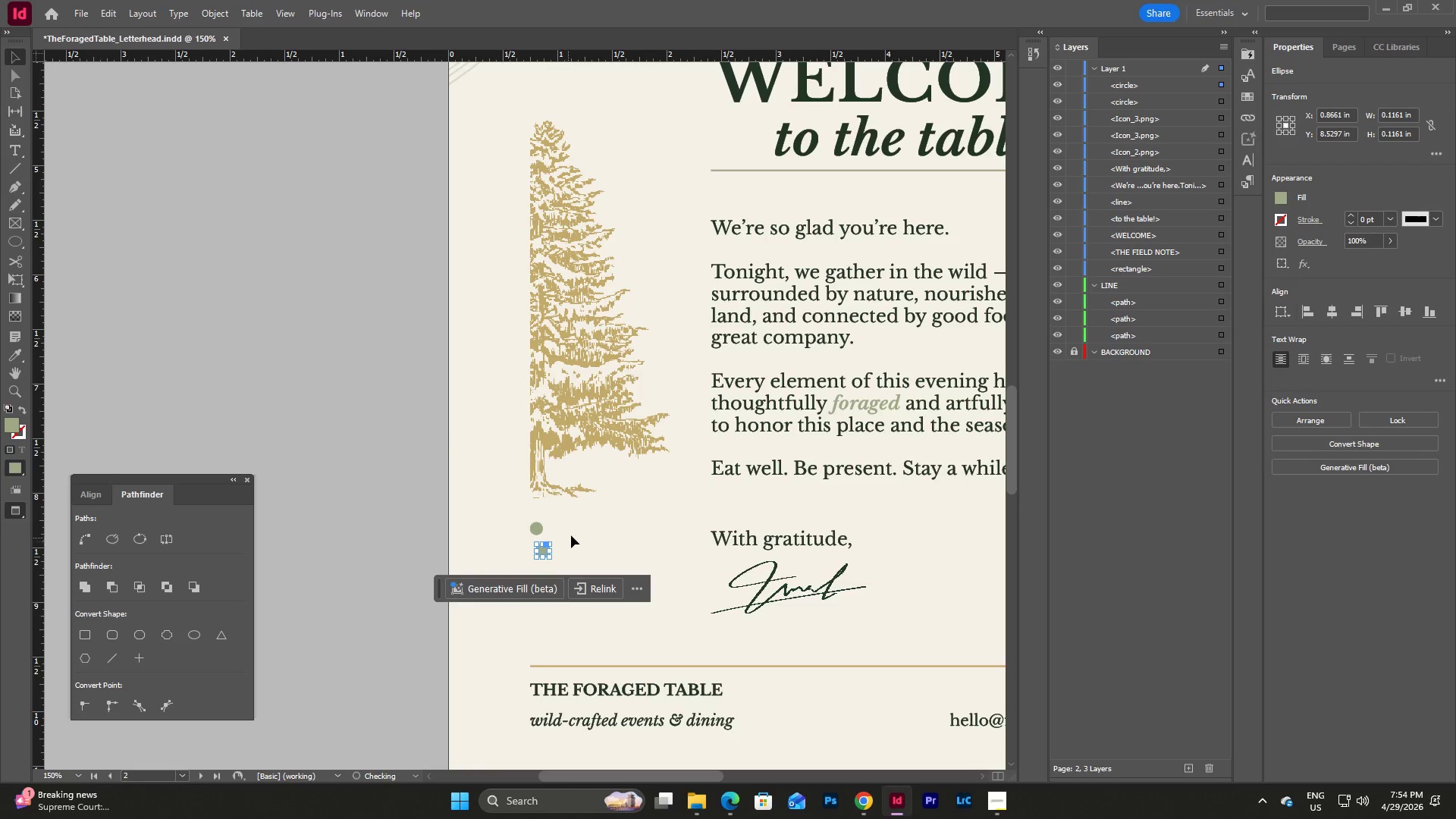 
left_click([571, 535])
 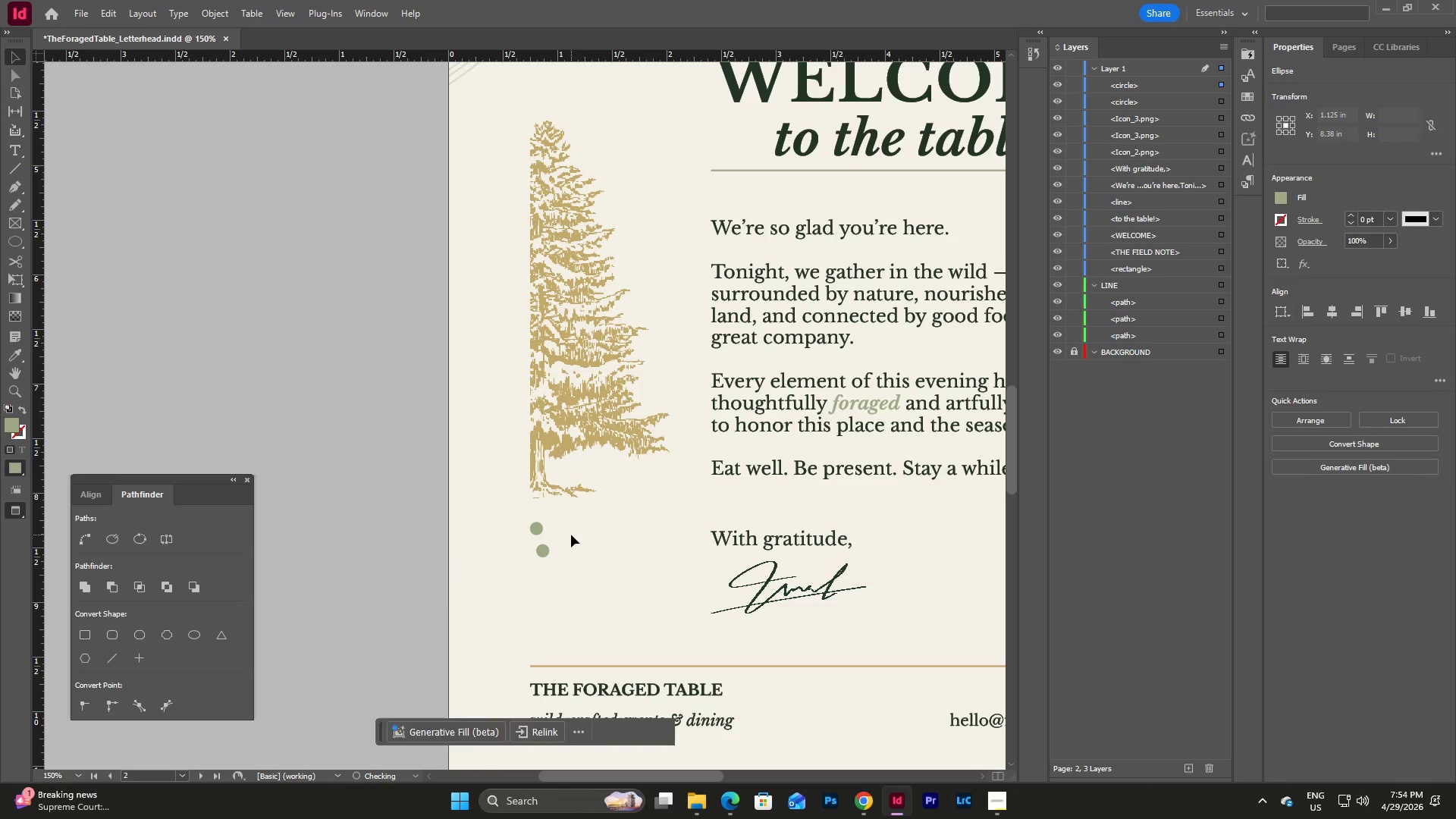 
key(Control+V)
 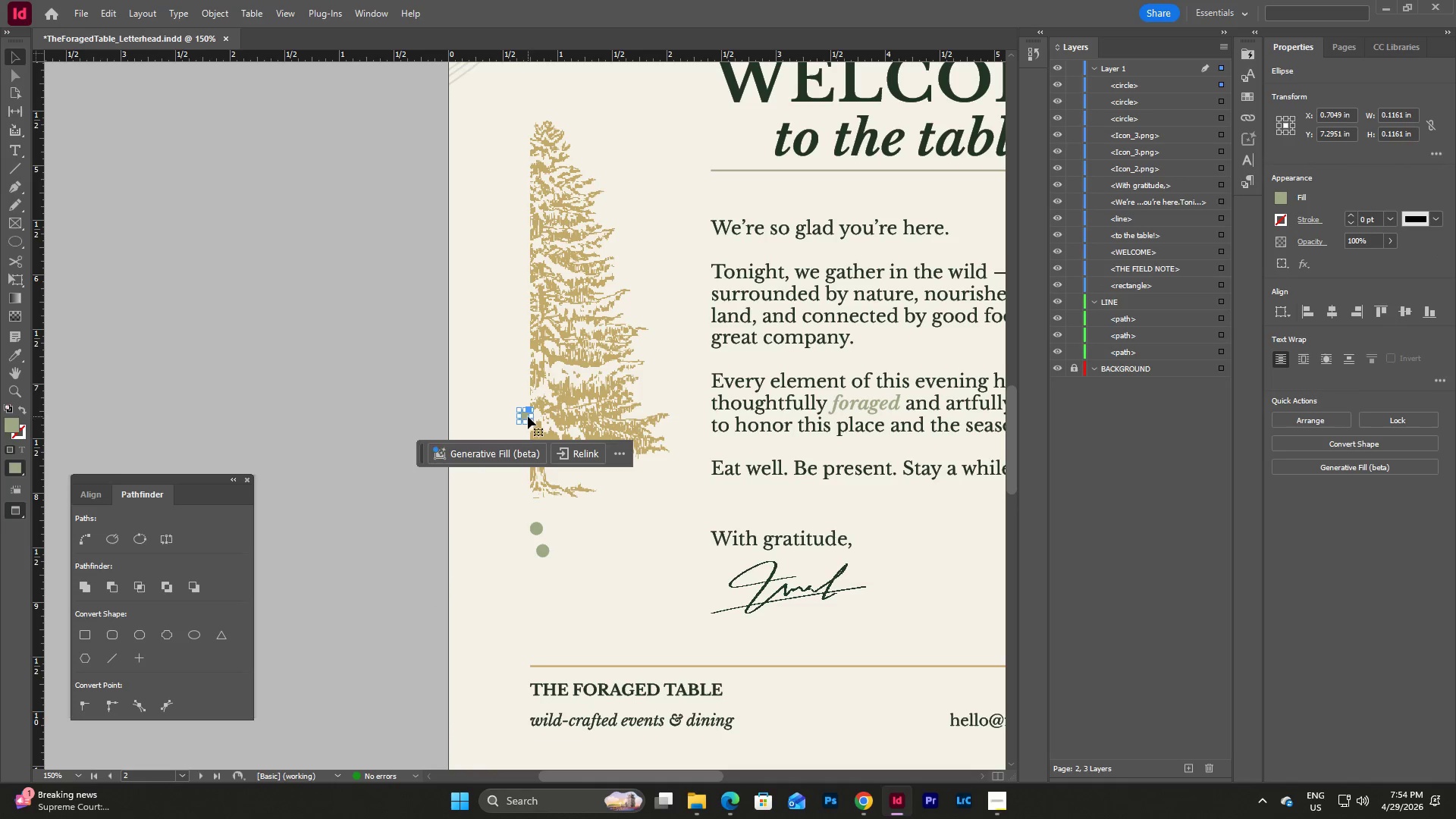 
left_click_drag(start_coordinate=[526, 416], to_coordinate=[564, 533])
 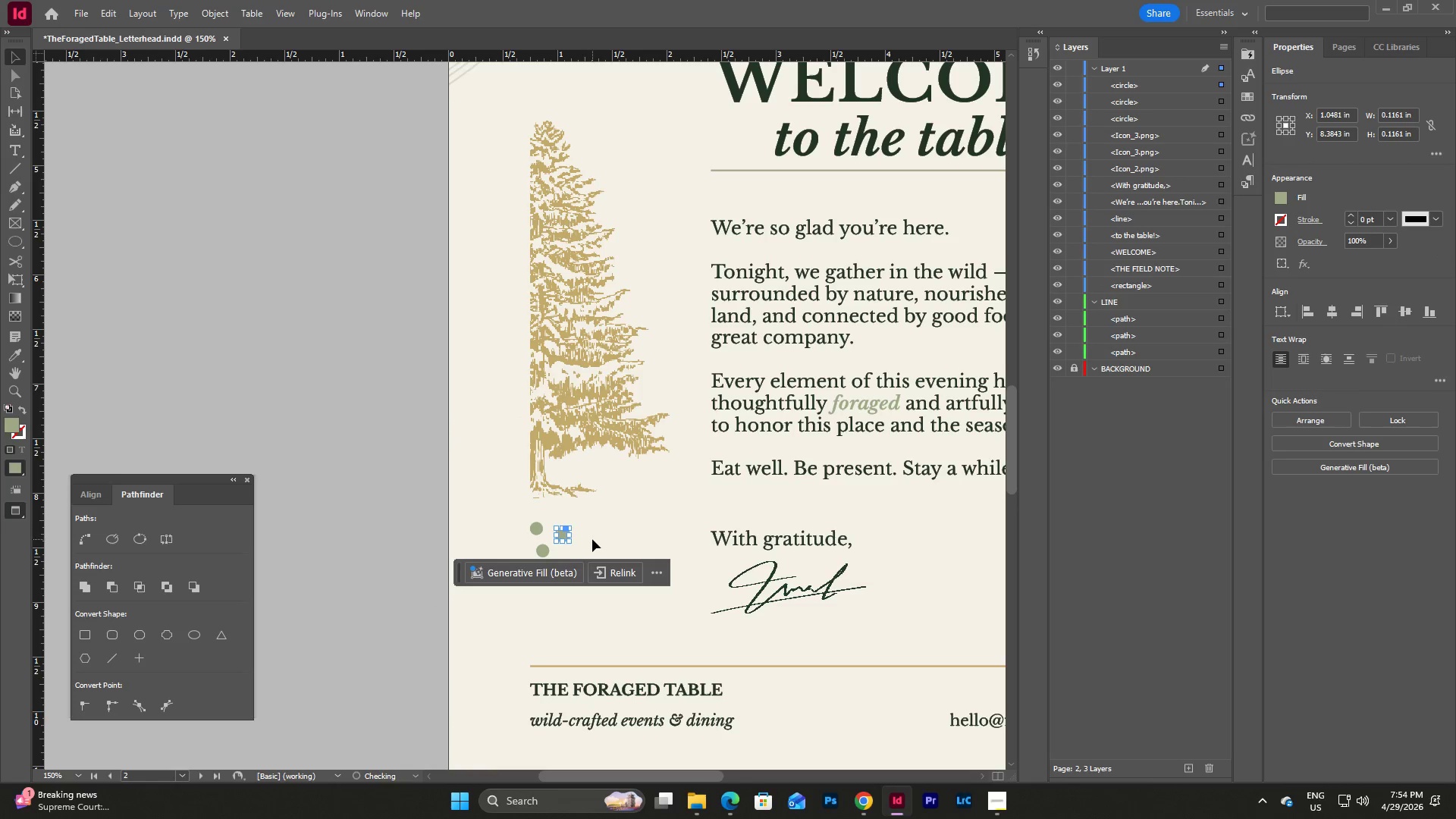 
left_click([592, 539])
 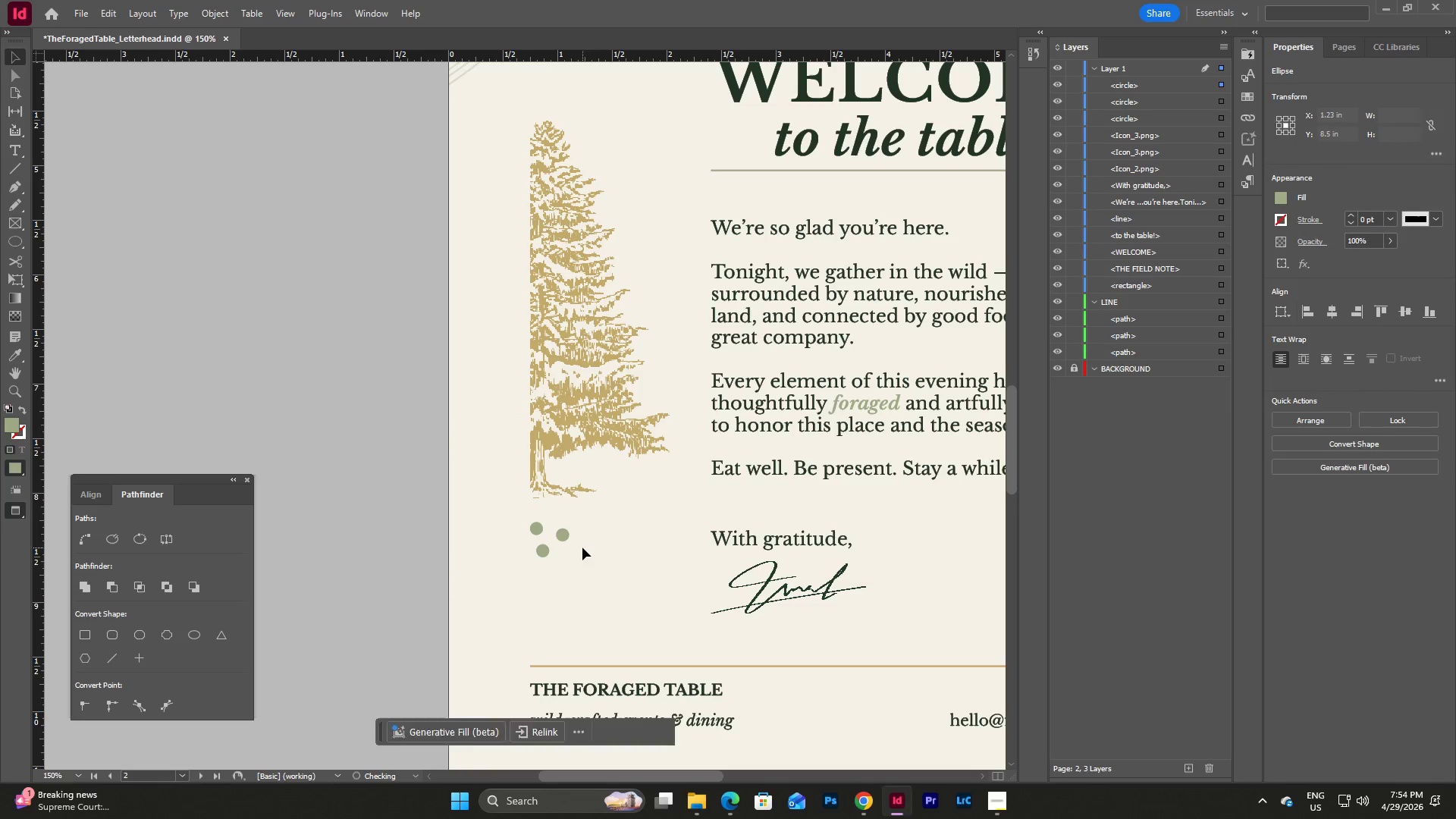 
key(Control+V)
 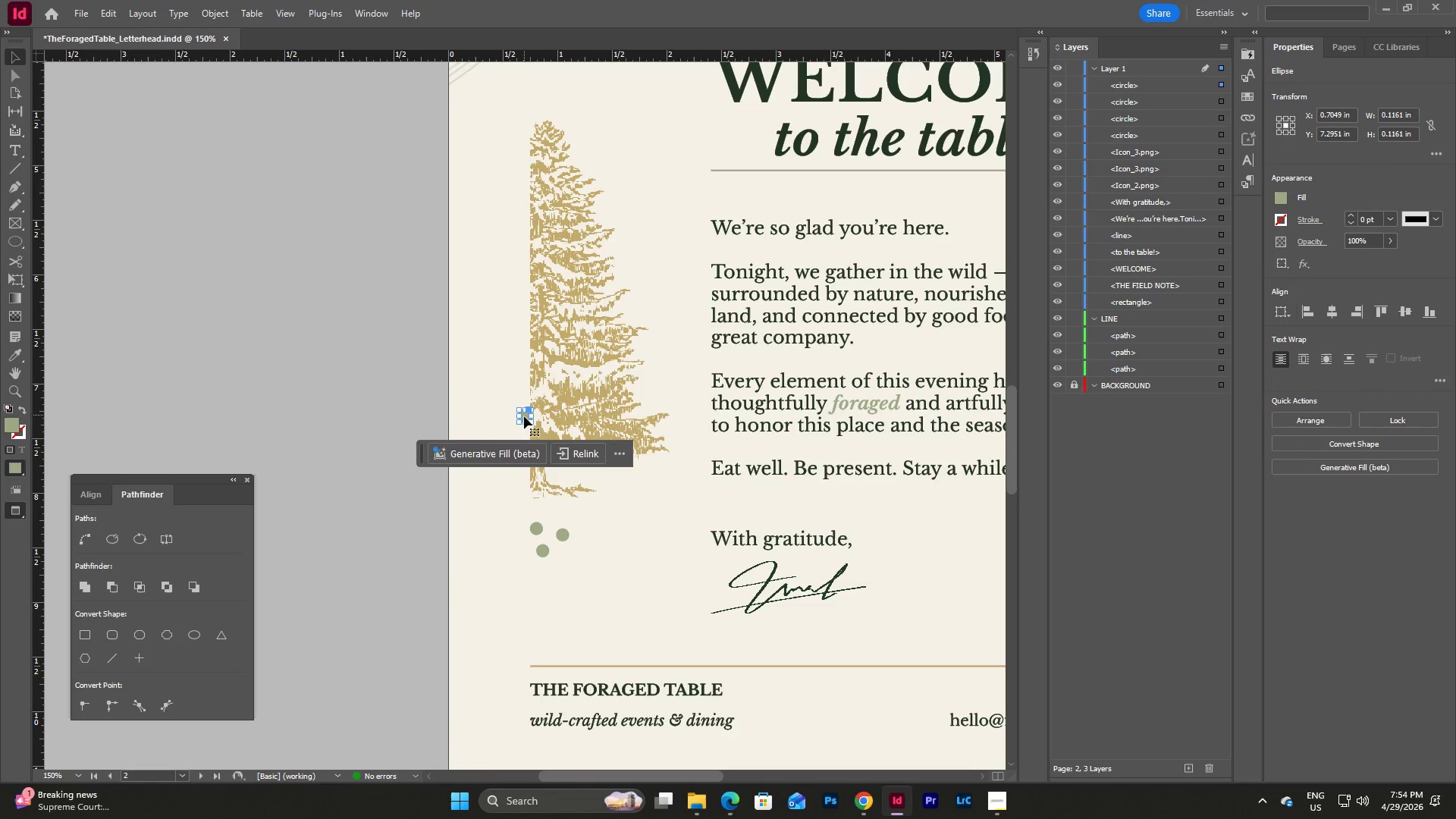 
left_click_drag(start_coordinate=[524, 419], to_coordinate=[566, 561])
 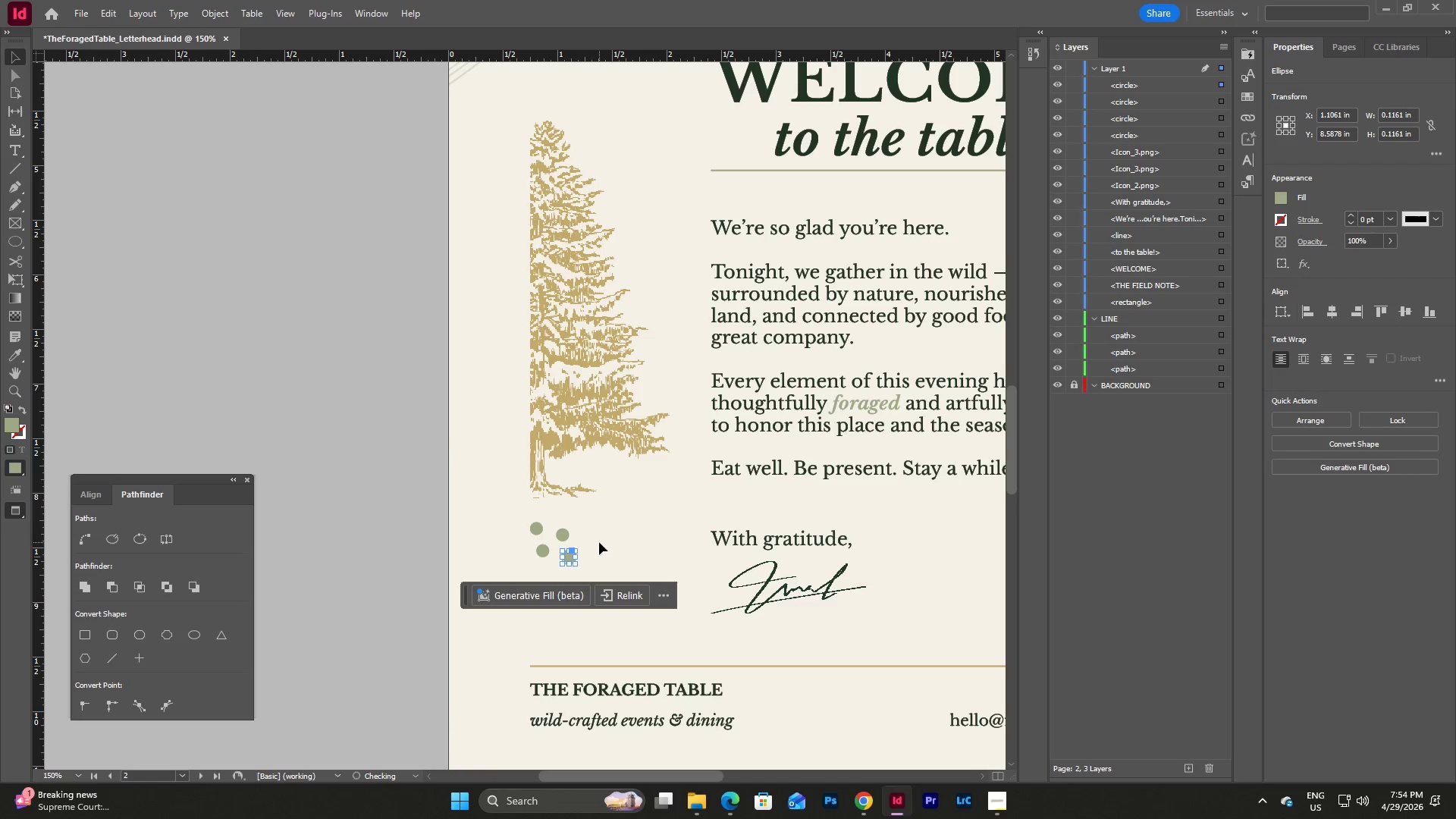 
left_click([599, 542])
 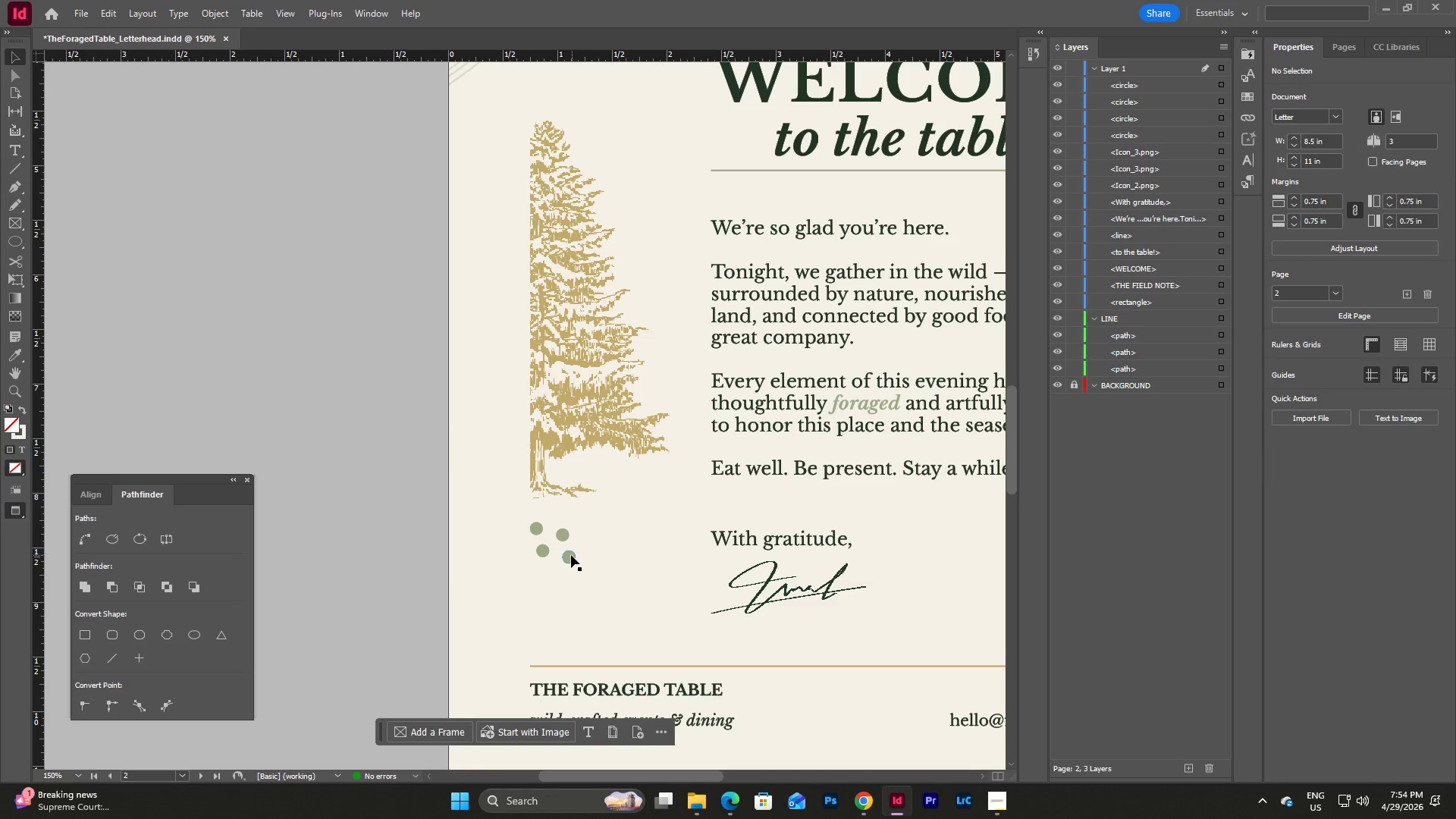 
left_click([571, 555])
 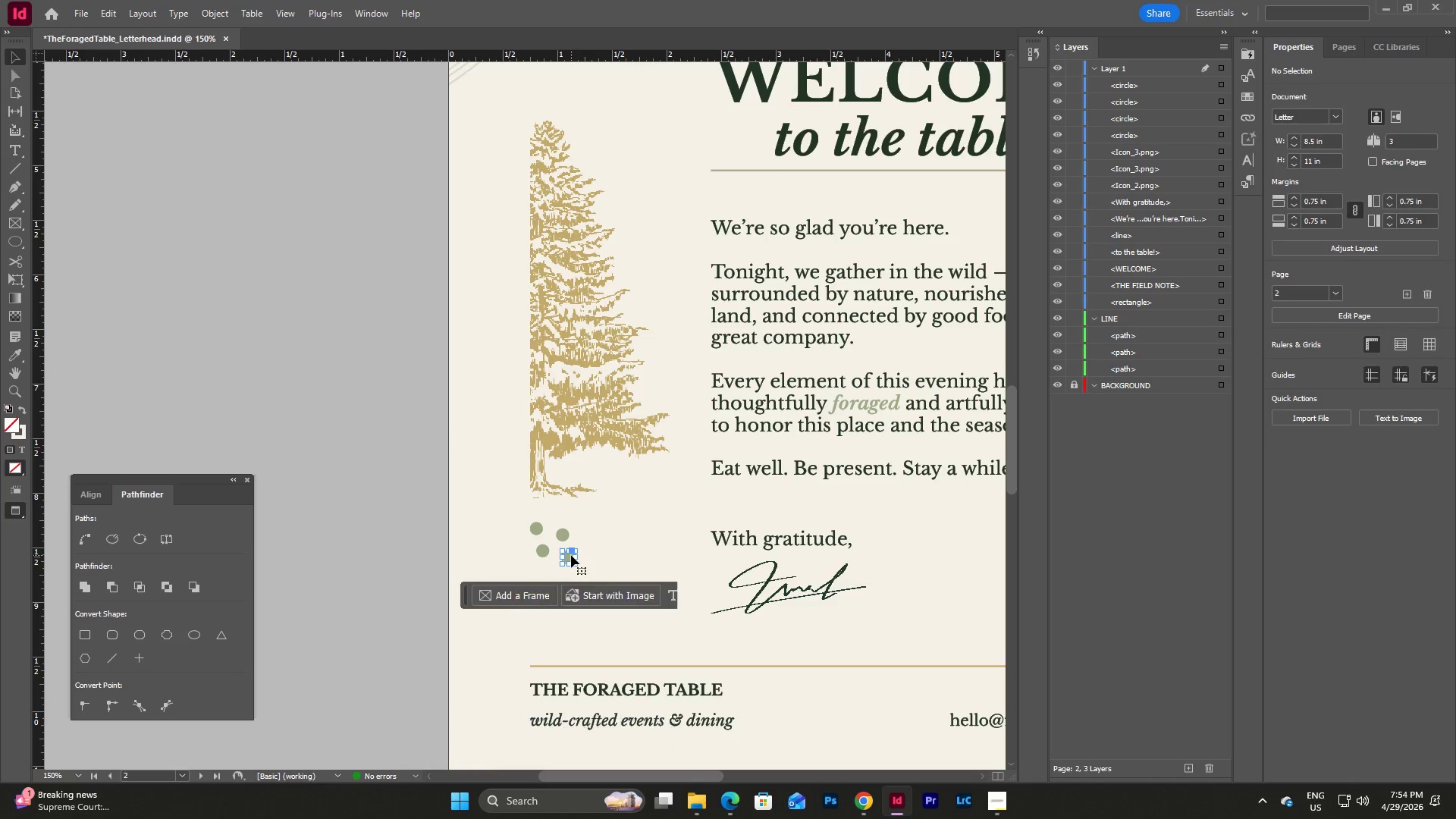 
key(Control+V)
 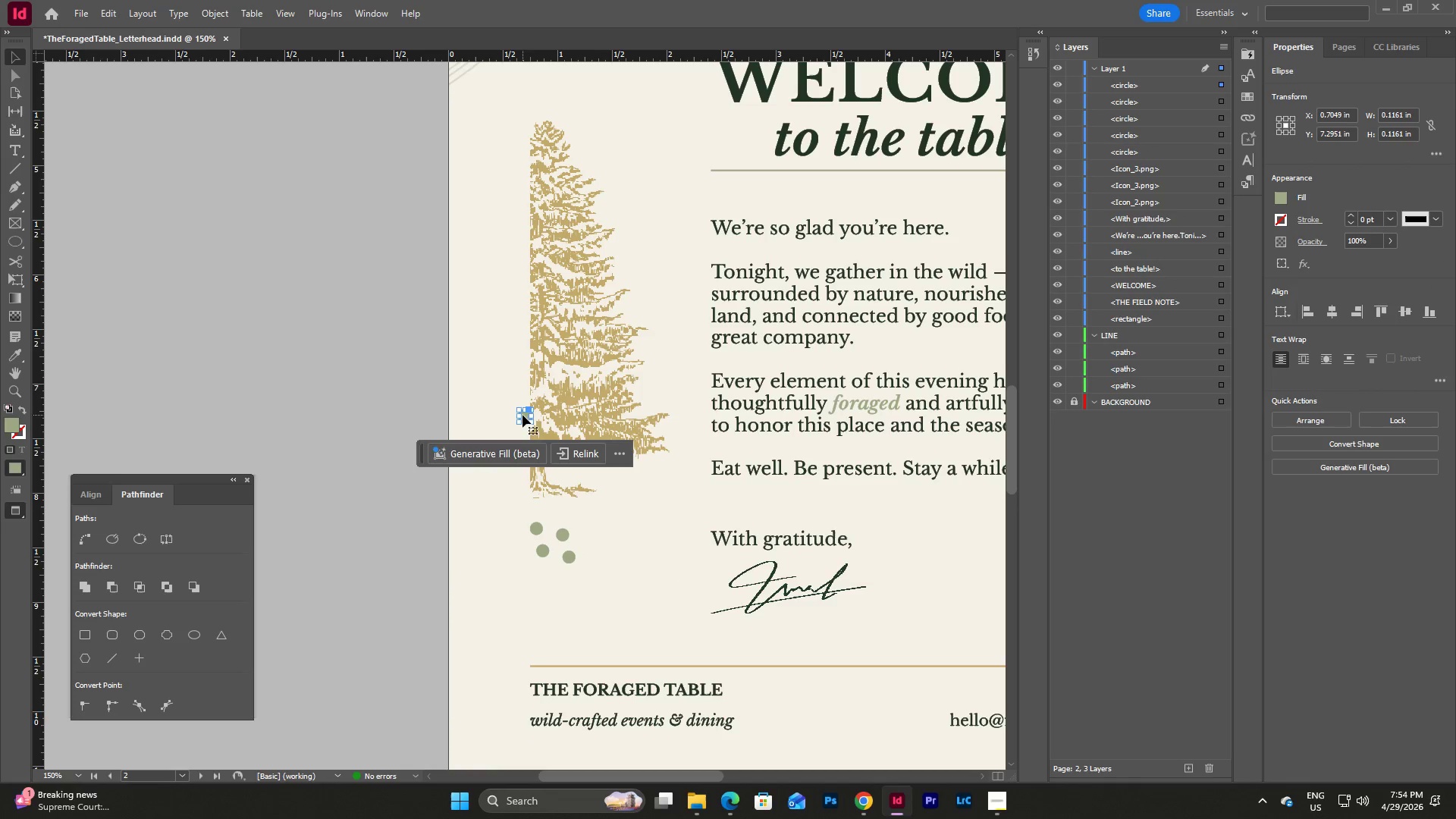 
left_click_drag(start_coordinate=[522, 415], to_coordinate=[551, 573])
 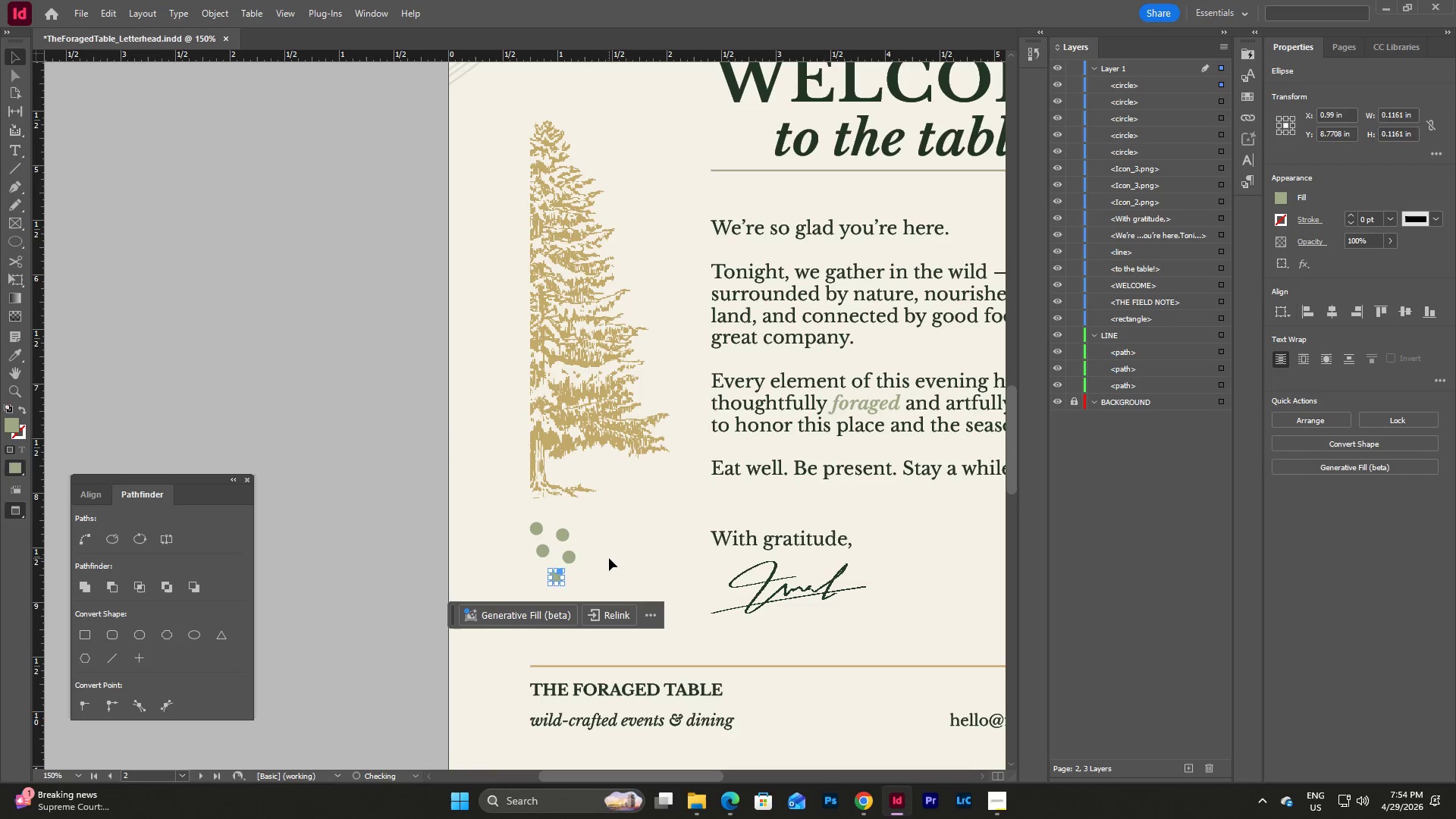 
left_click([609, 558])
 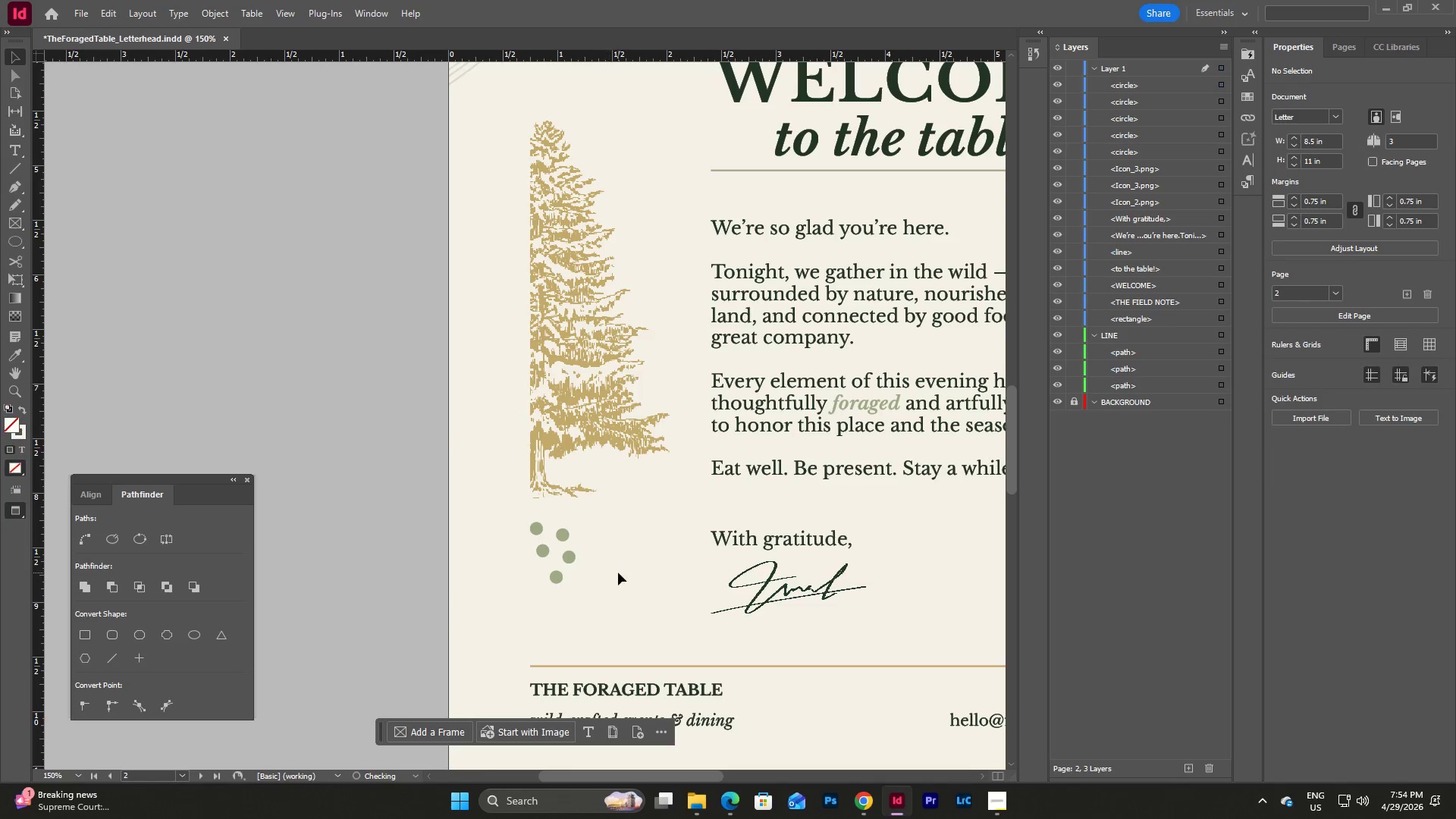 
scroll: coordinate [617, 570], scroll_direction: none, amount: 0.0
 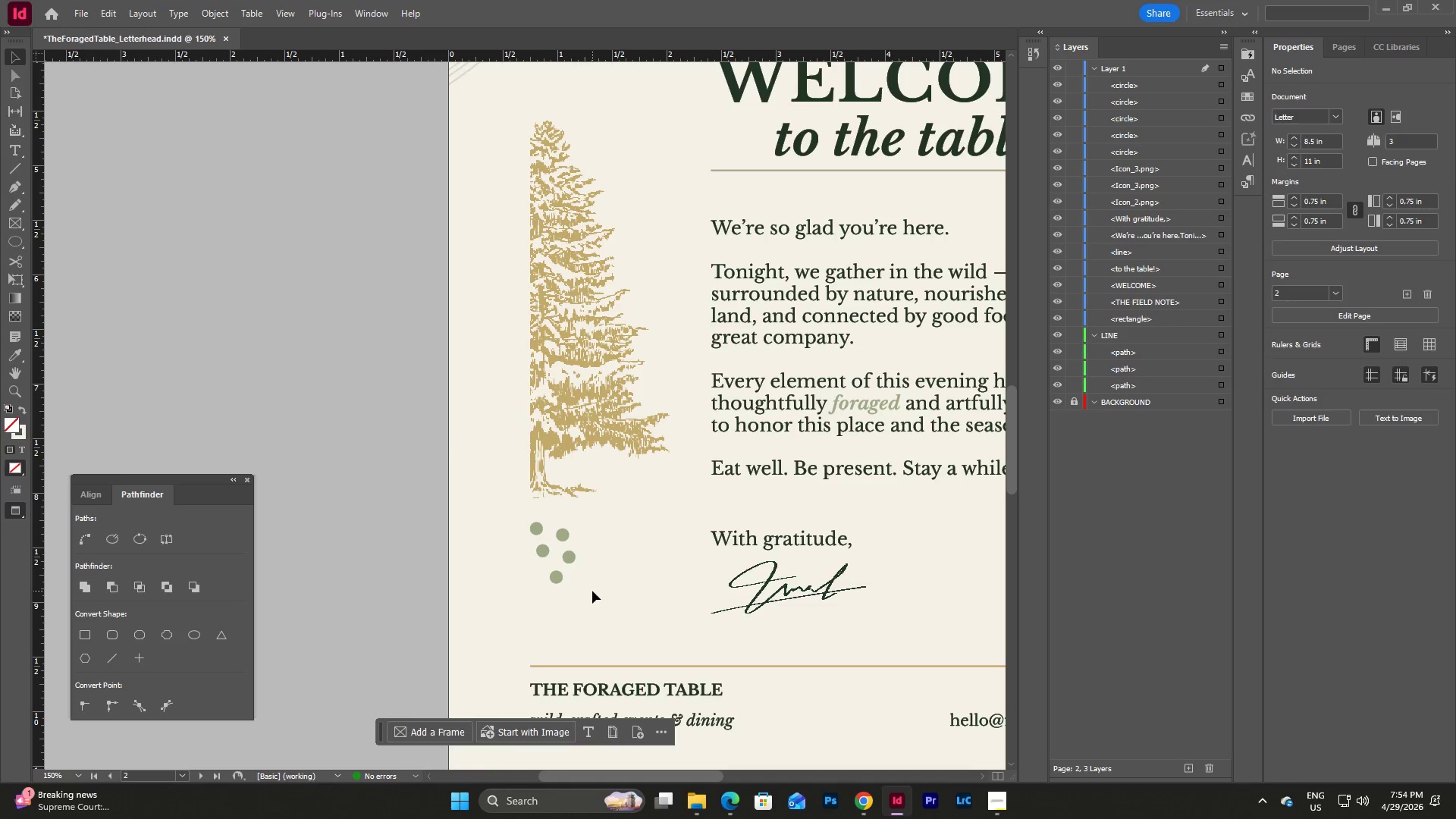 
left_click_drag(start_coordinate=[592, 591], to_coordinate=[518, 516])
 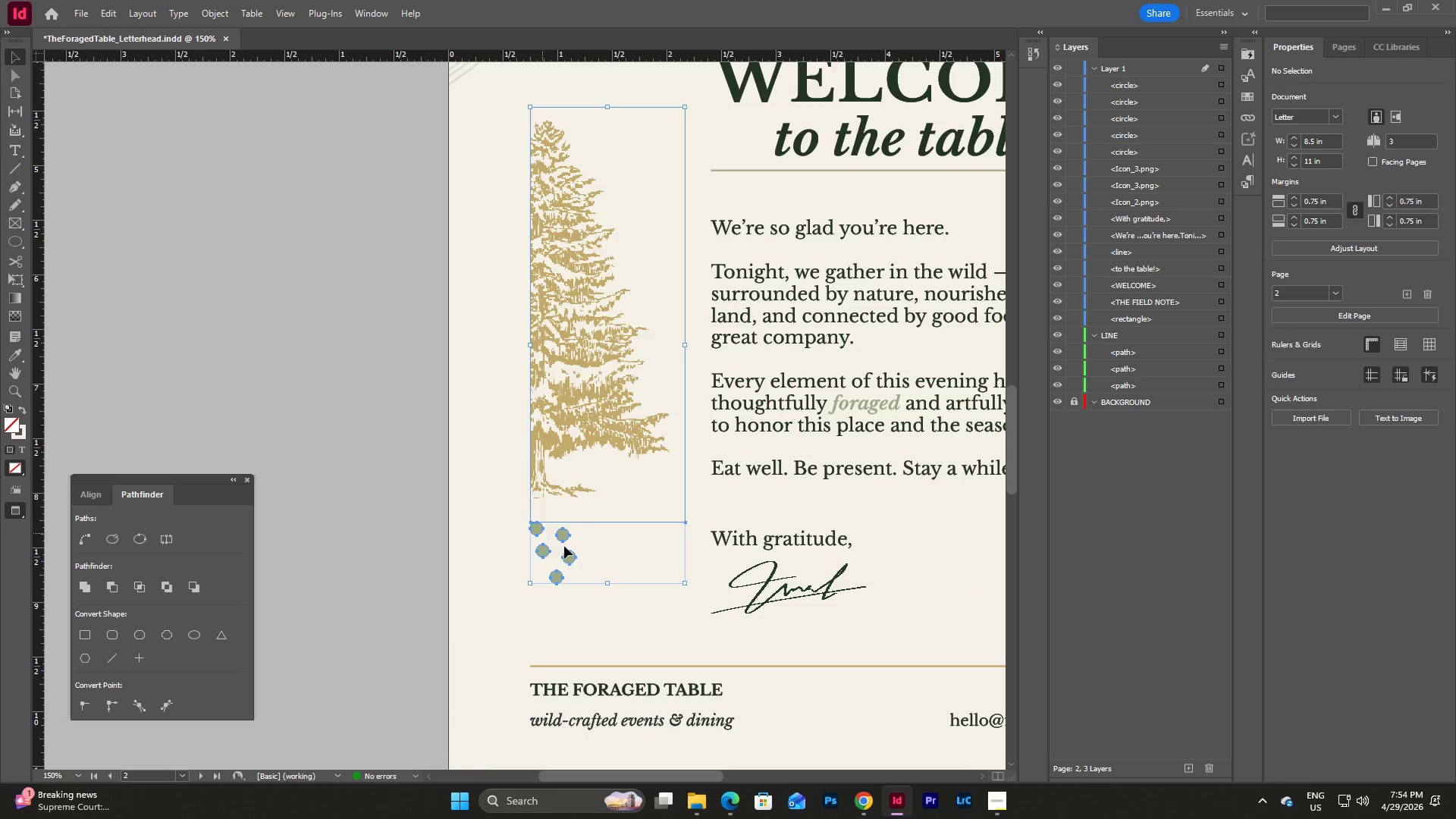 
key(Control+ControlLeft)
 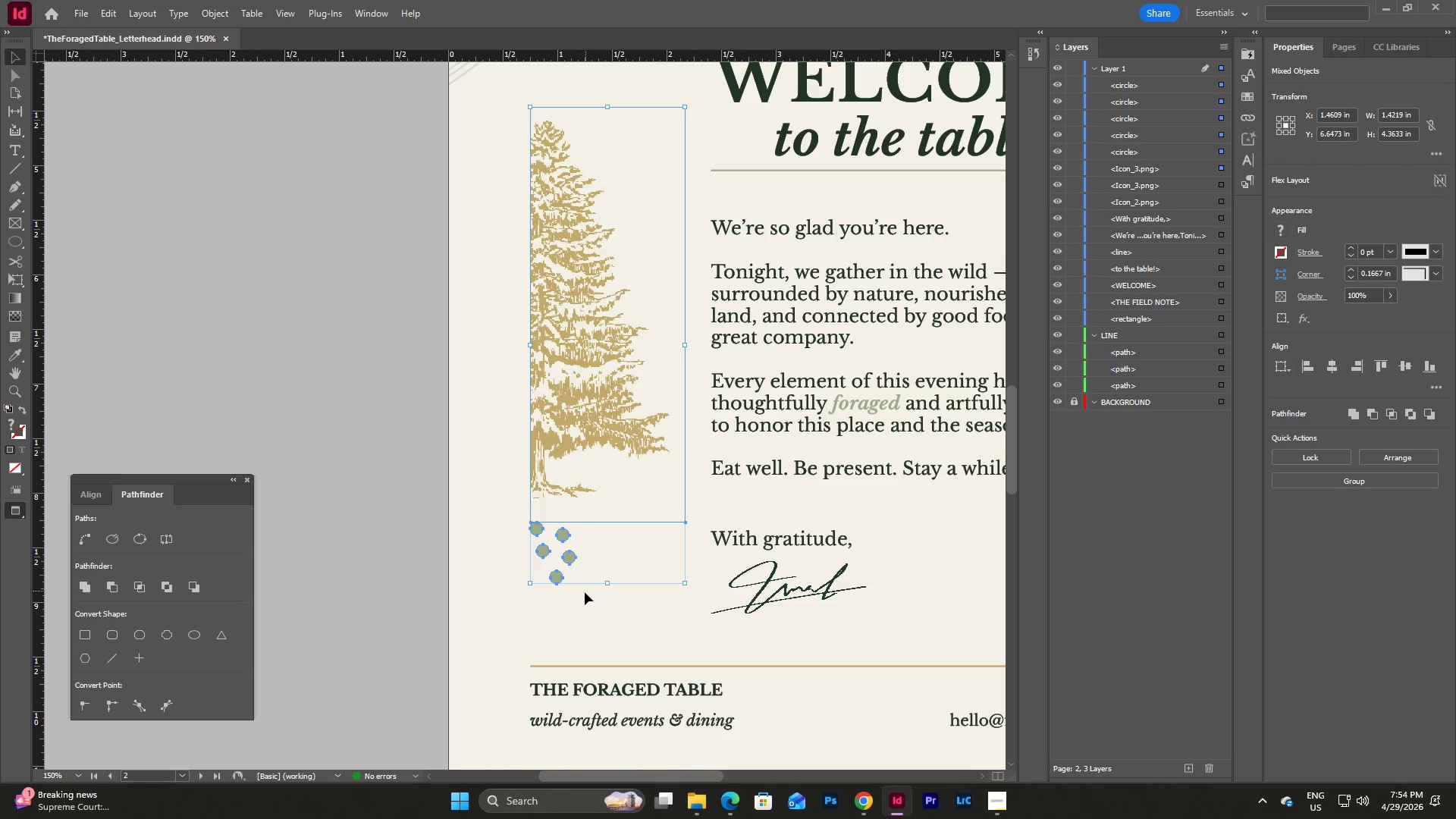 
left_click([585, 592])
 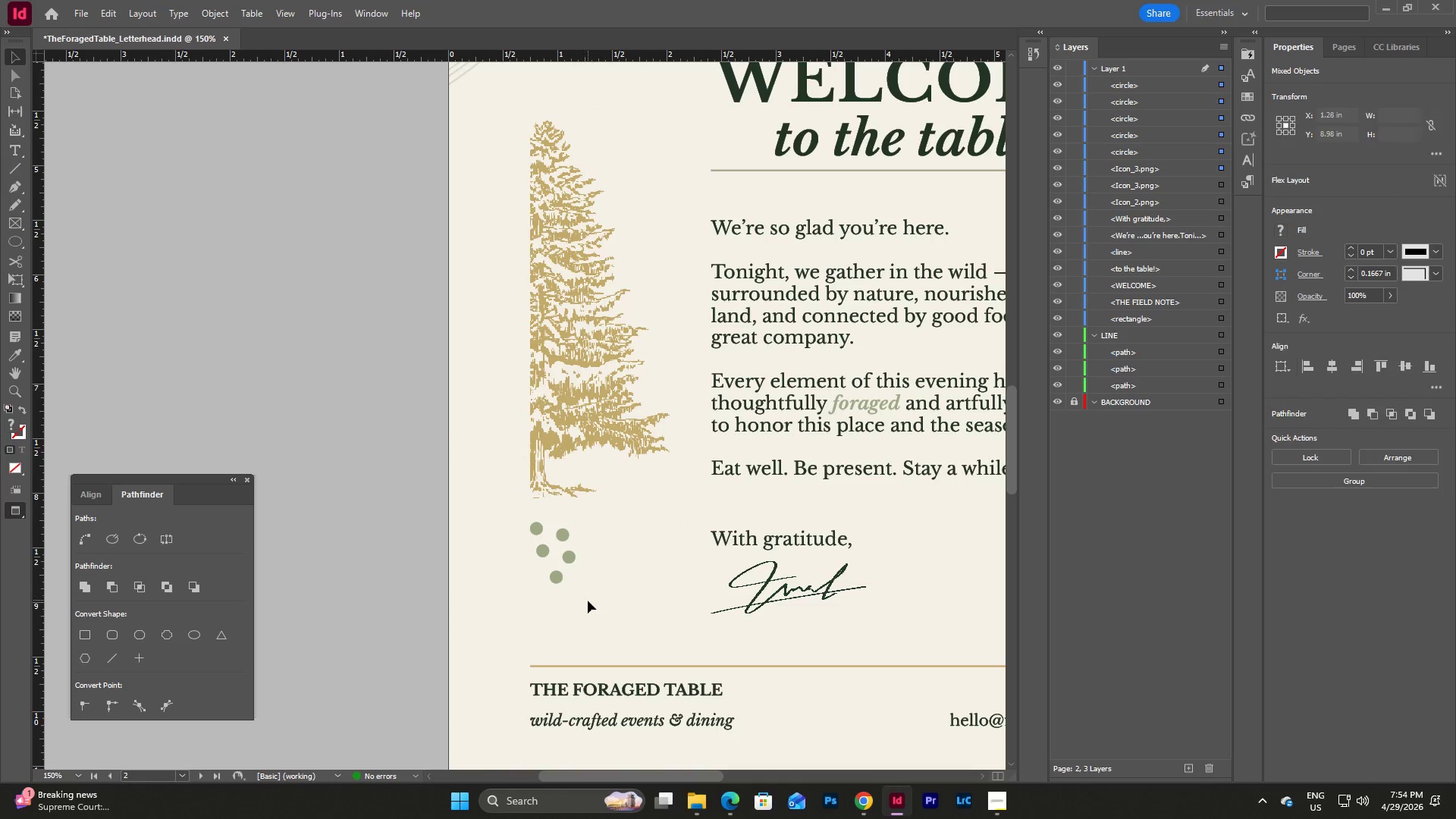 
left_click_drag(start_coordinate=[588, 600], to_coordinate=[517, 526])
 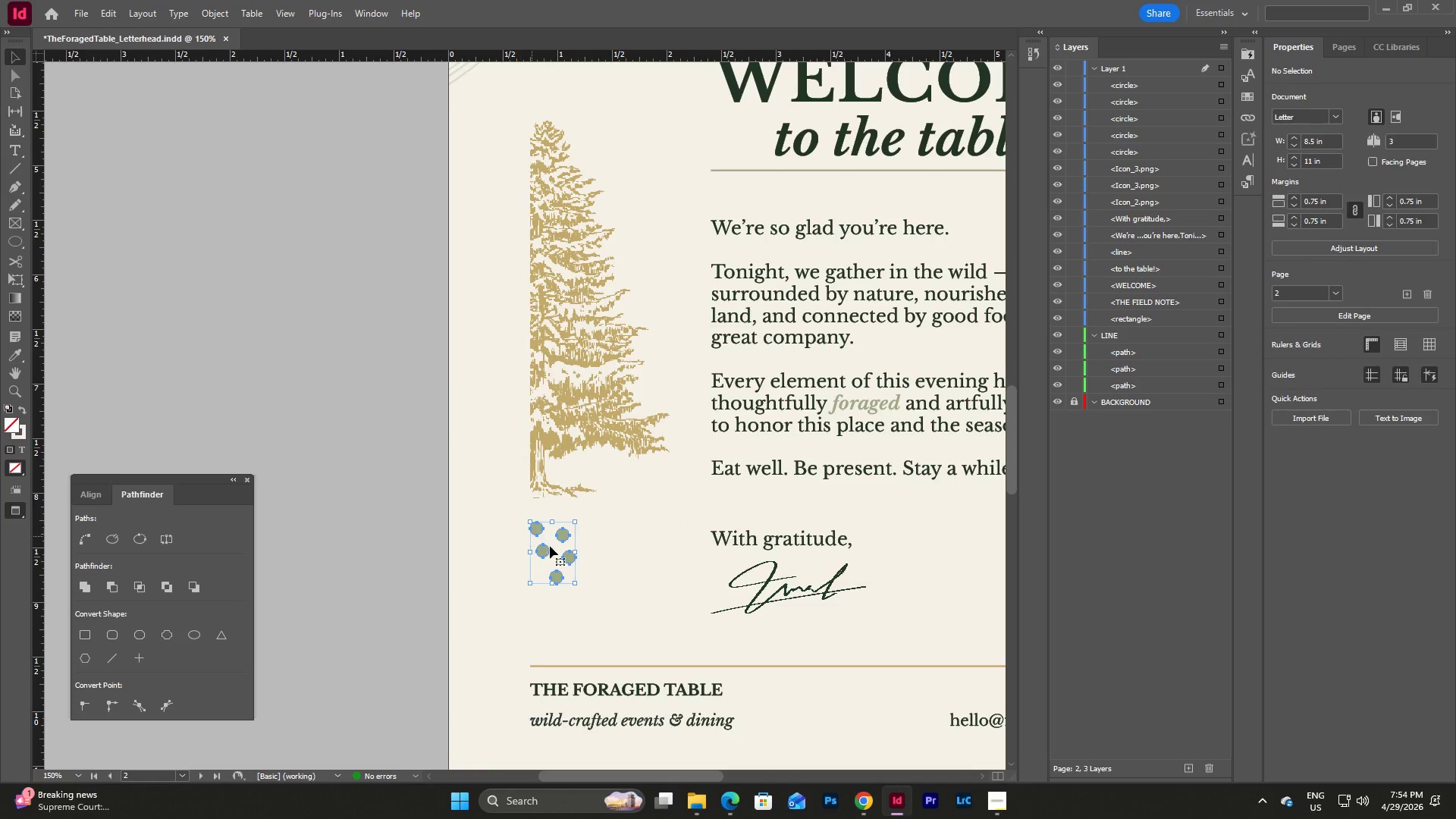 
key(Control+C)
 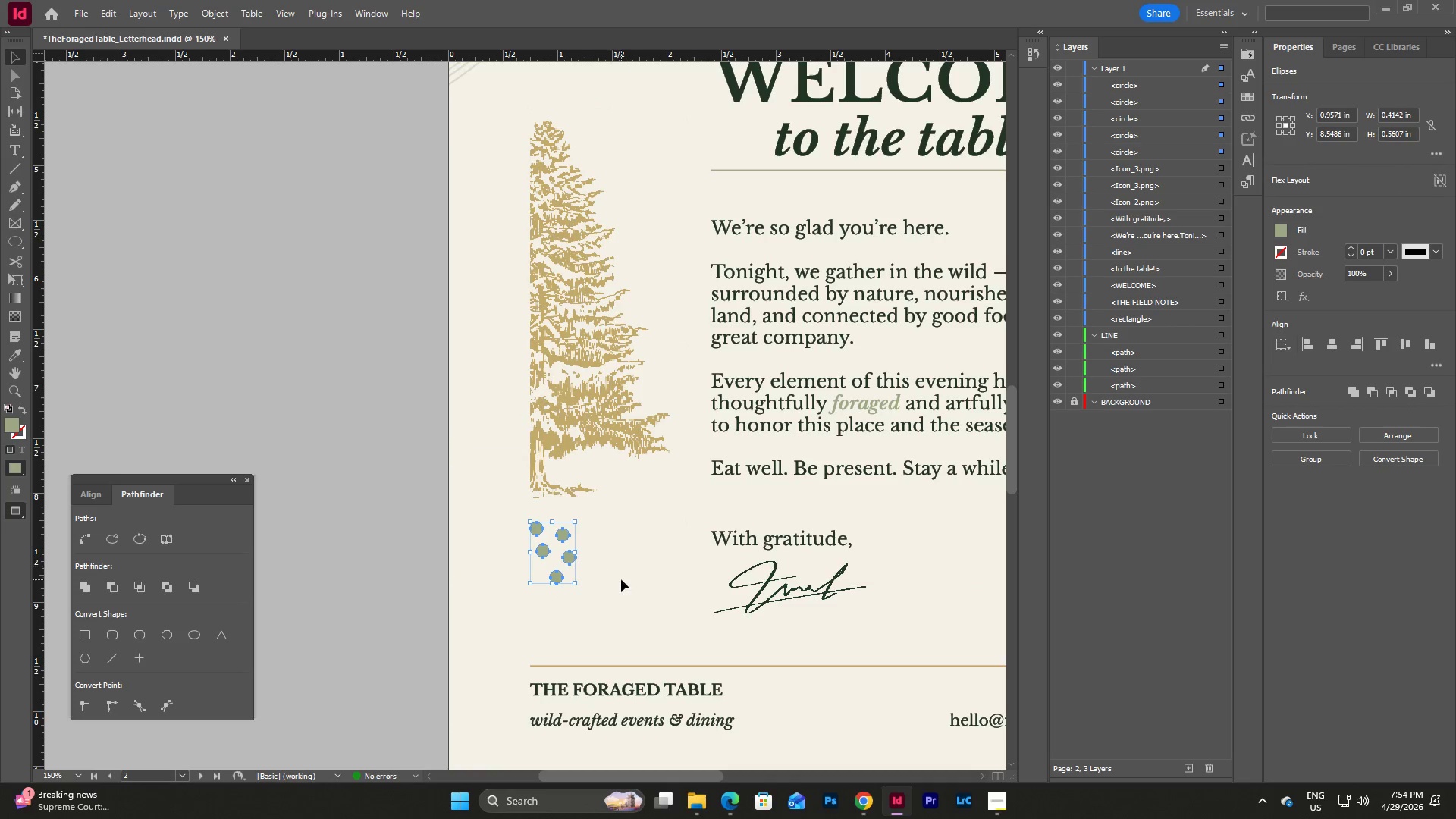 
left_click([621, 579])
 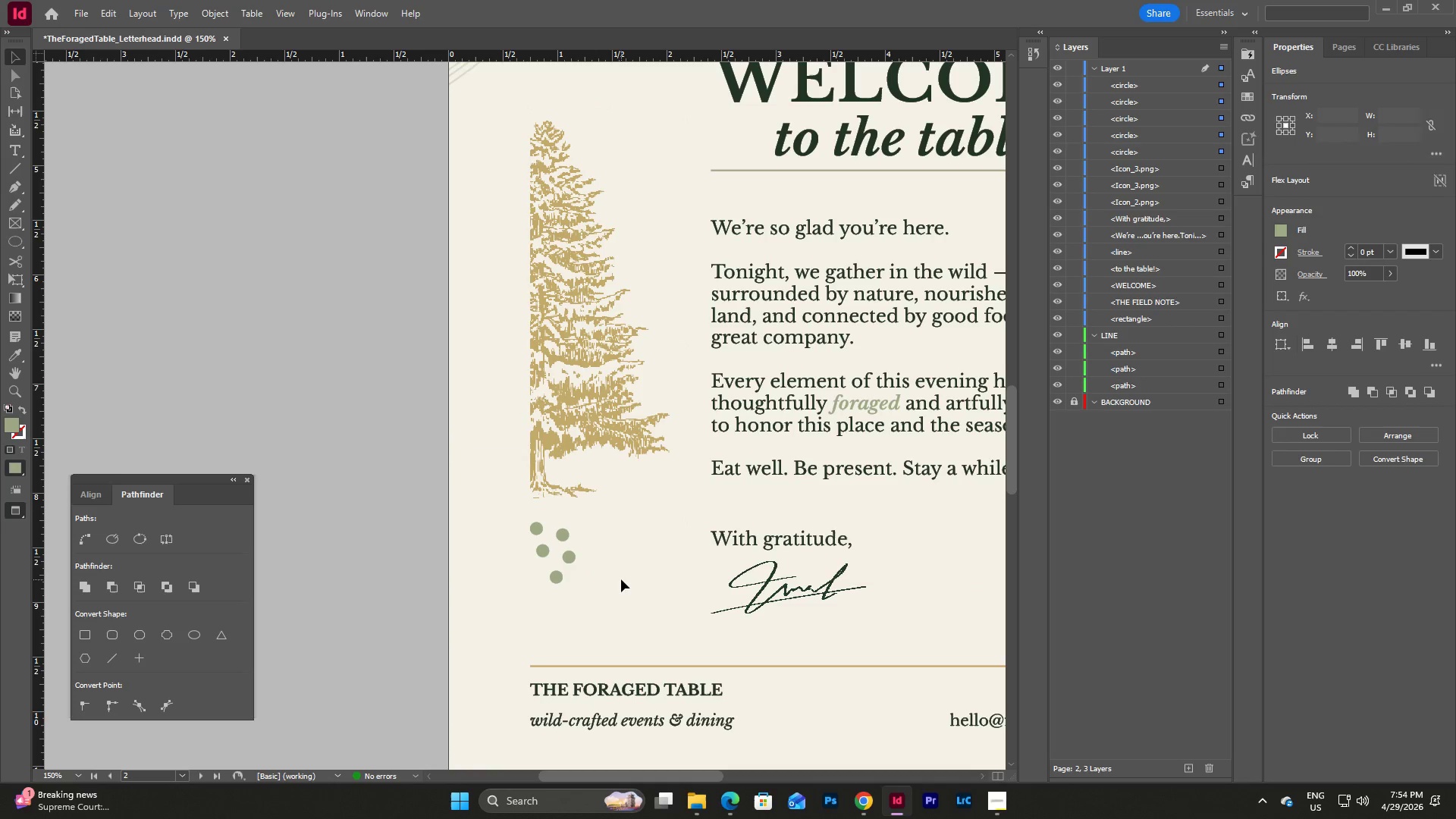 
key(Control+V)
 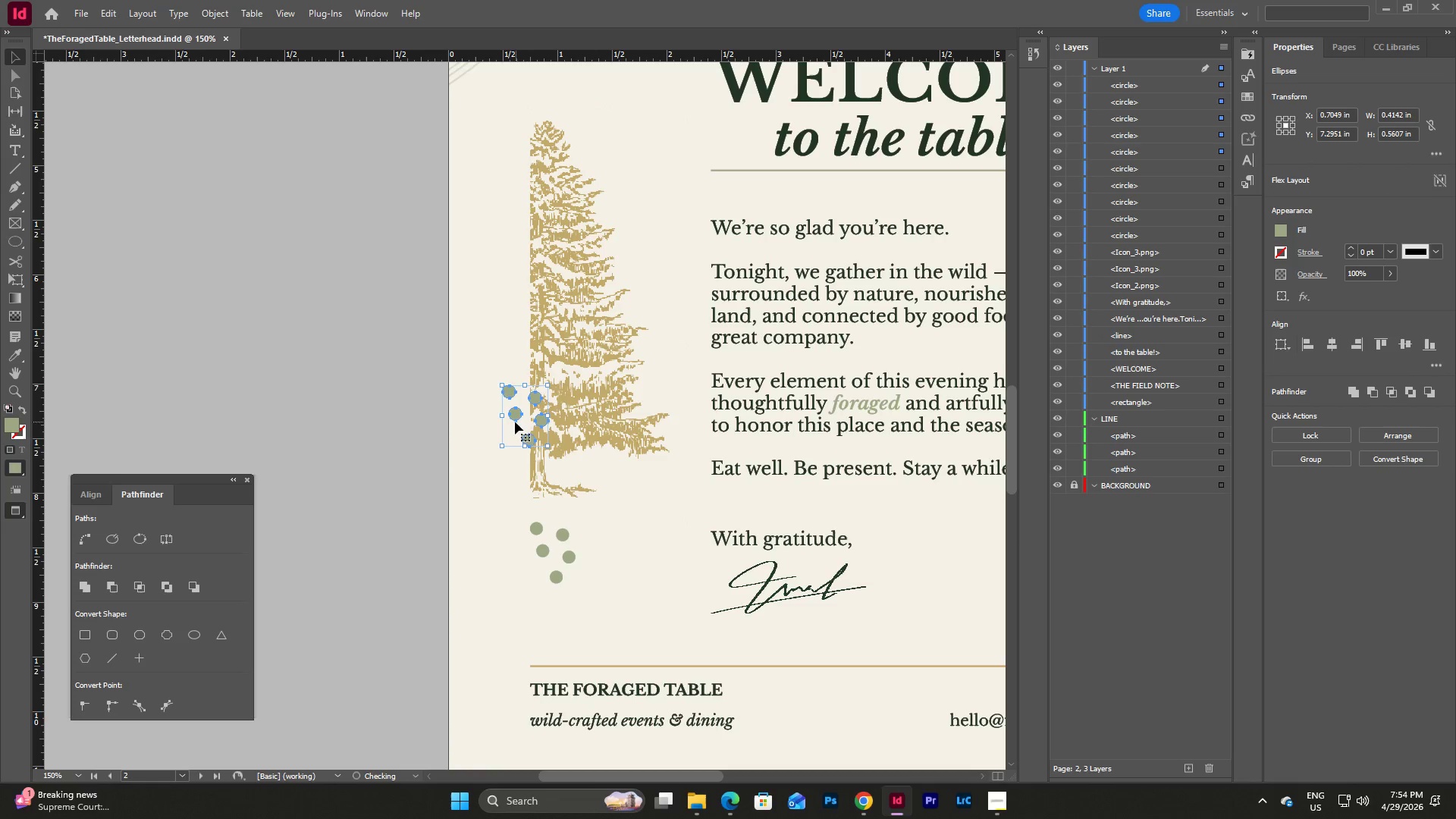 
left_click_drag(start_coordinate=[515, 419], to_coordinate=[586, 613])
 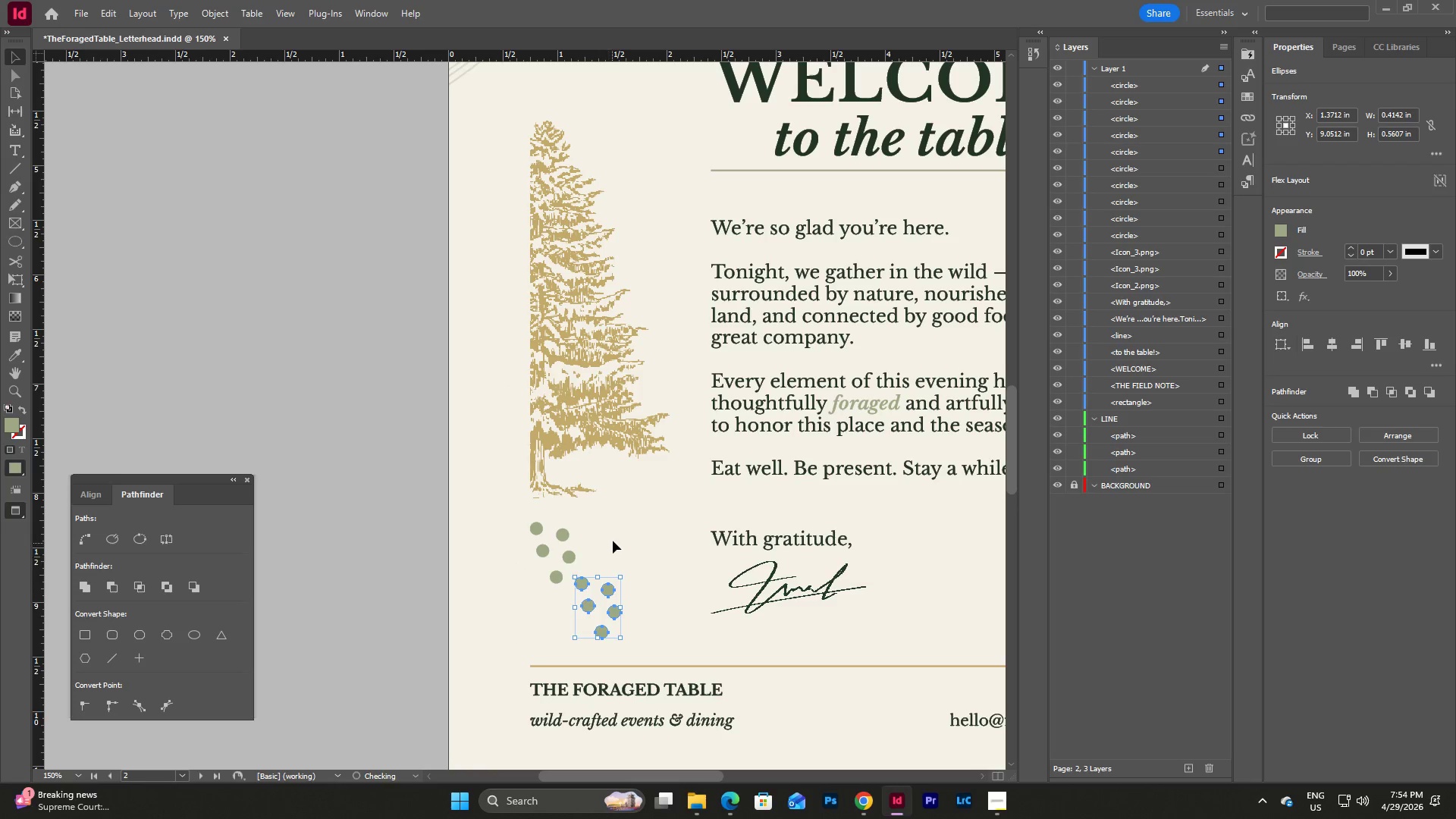 
left_click([613, 541])
 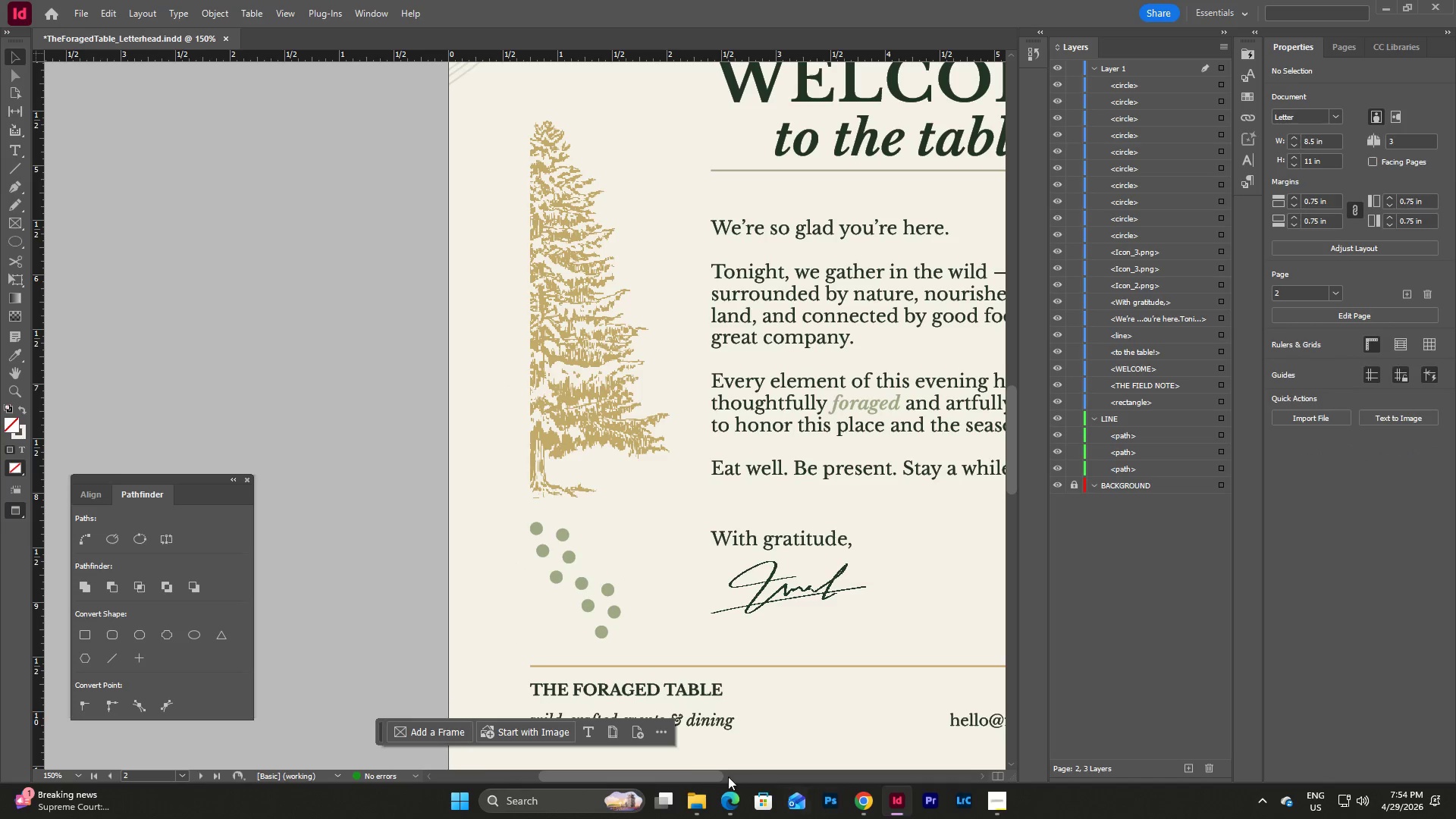 
left_click_drag(start_coordinate=[632, 642], to_coordinate=[576, 581])
 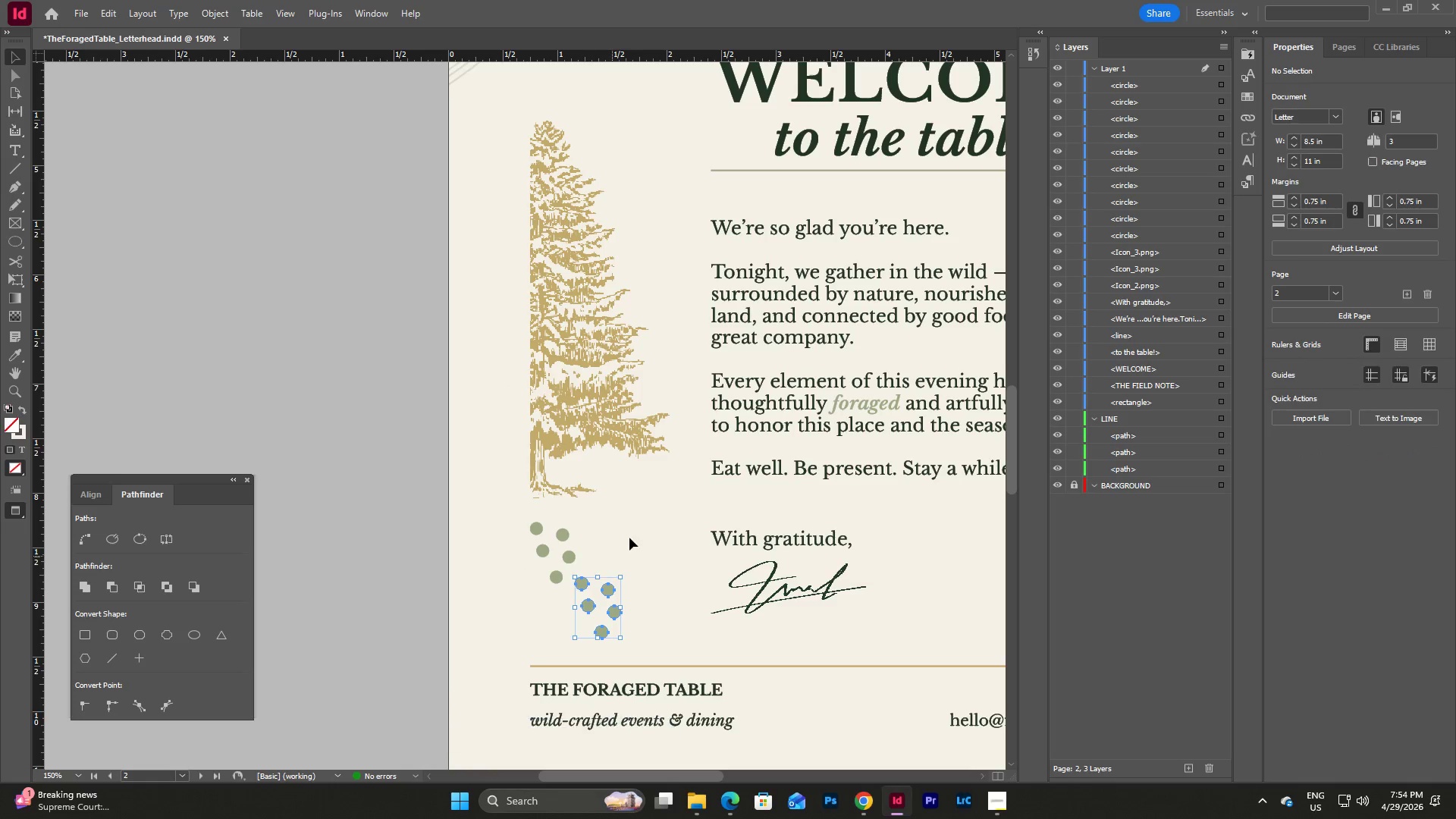 
left_click([633, 533])
 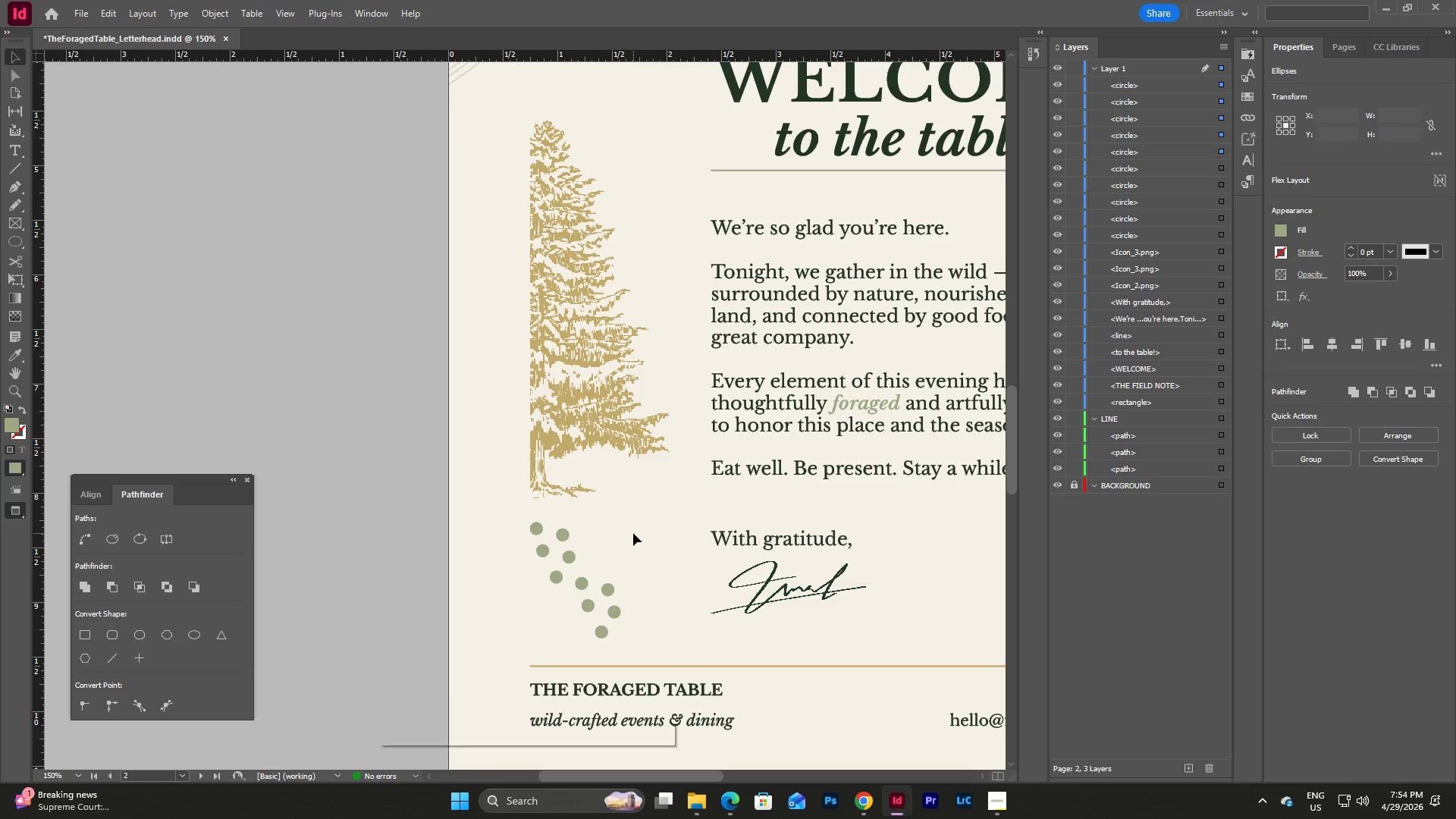 
key(Control+V)
 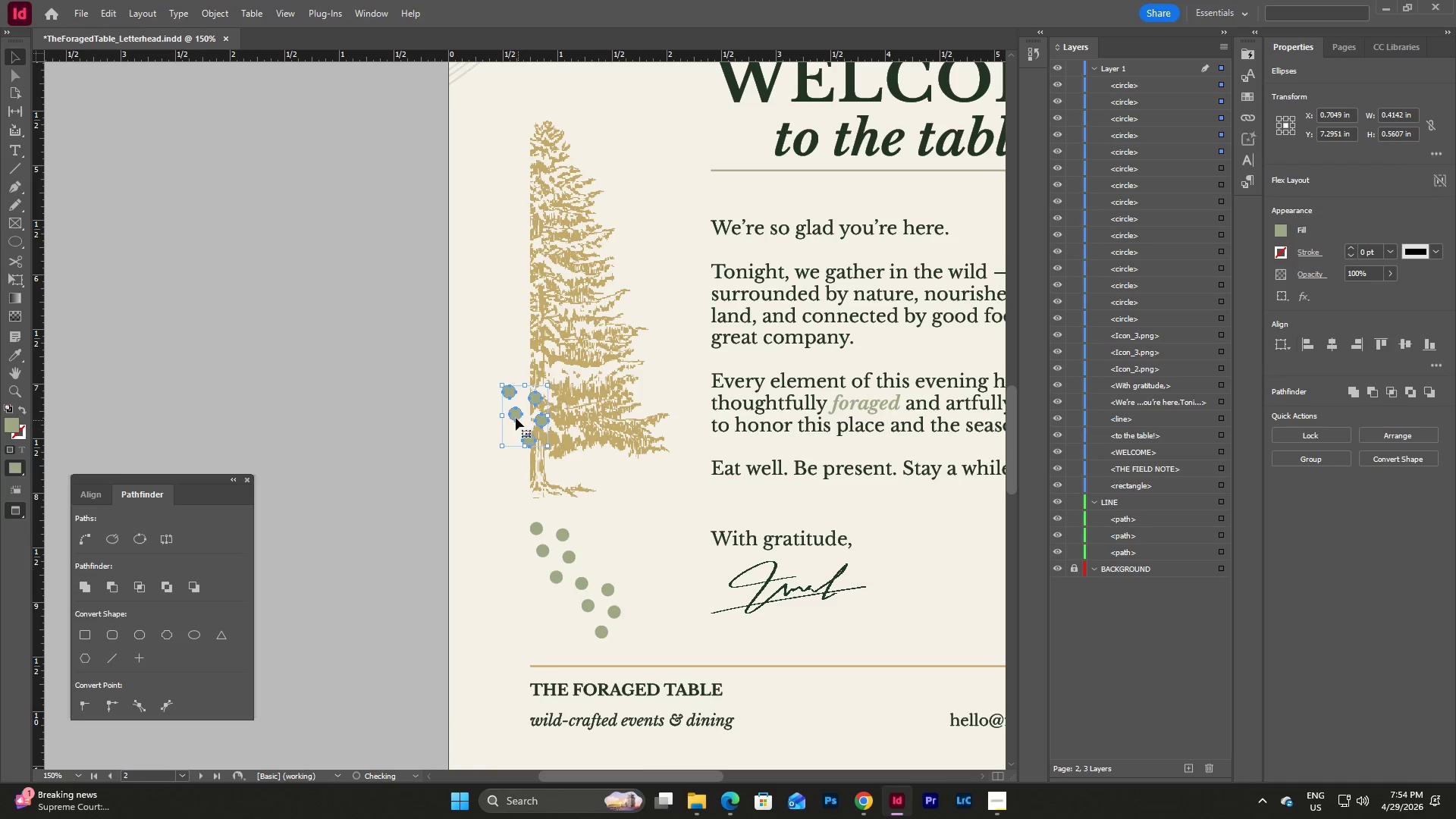 
left_click_drag(start_coordinate=[513, 413], to_coordinate=[588, 546])
 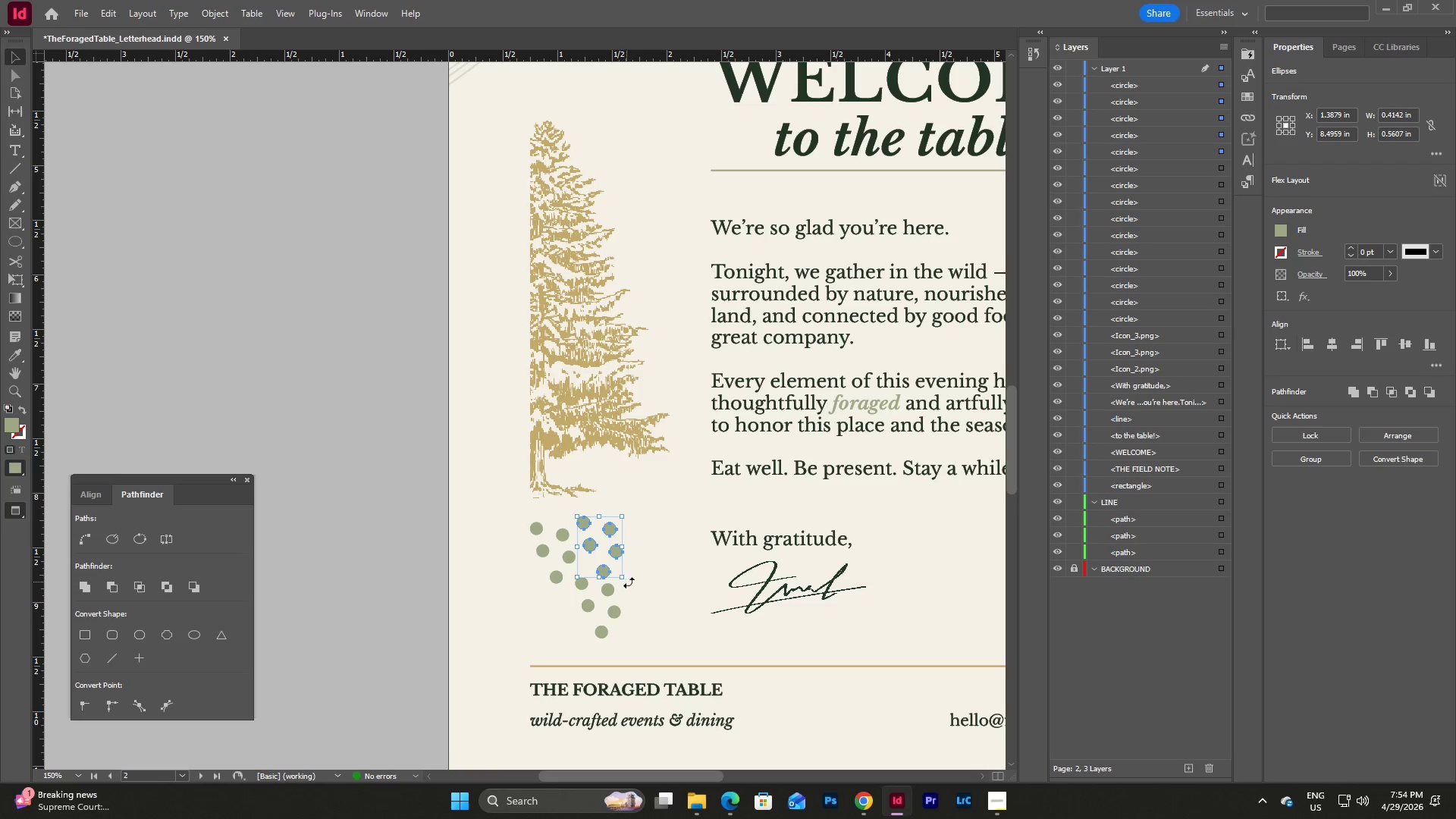 
left_click_drag(start_coordinate=[629, 582], to_coordinate=[620, 592])
 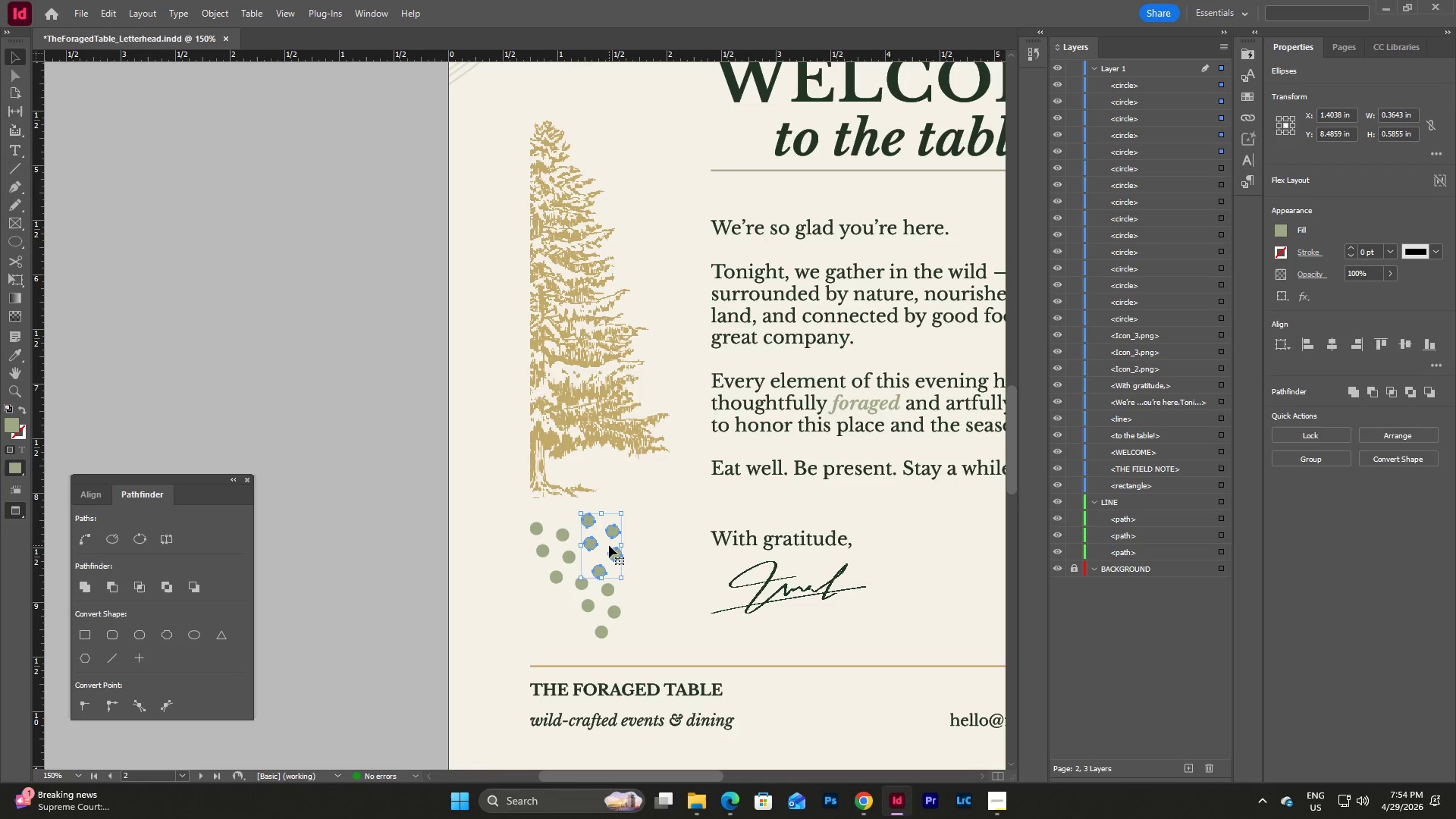 
left_click_drag(start_coordinate=[608, 545], to_coordinate=[610, 541])
 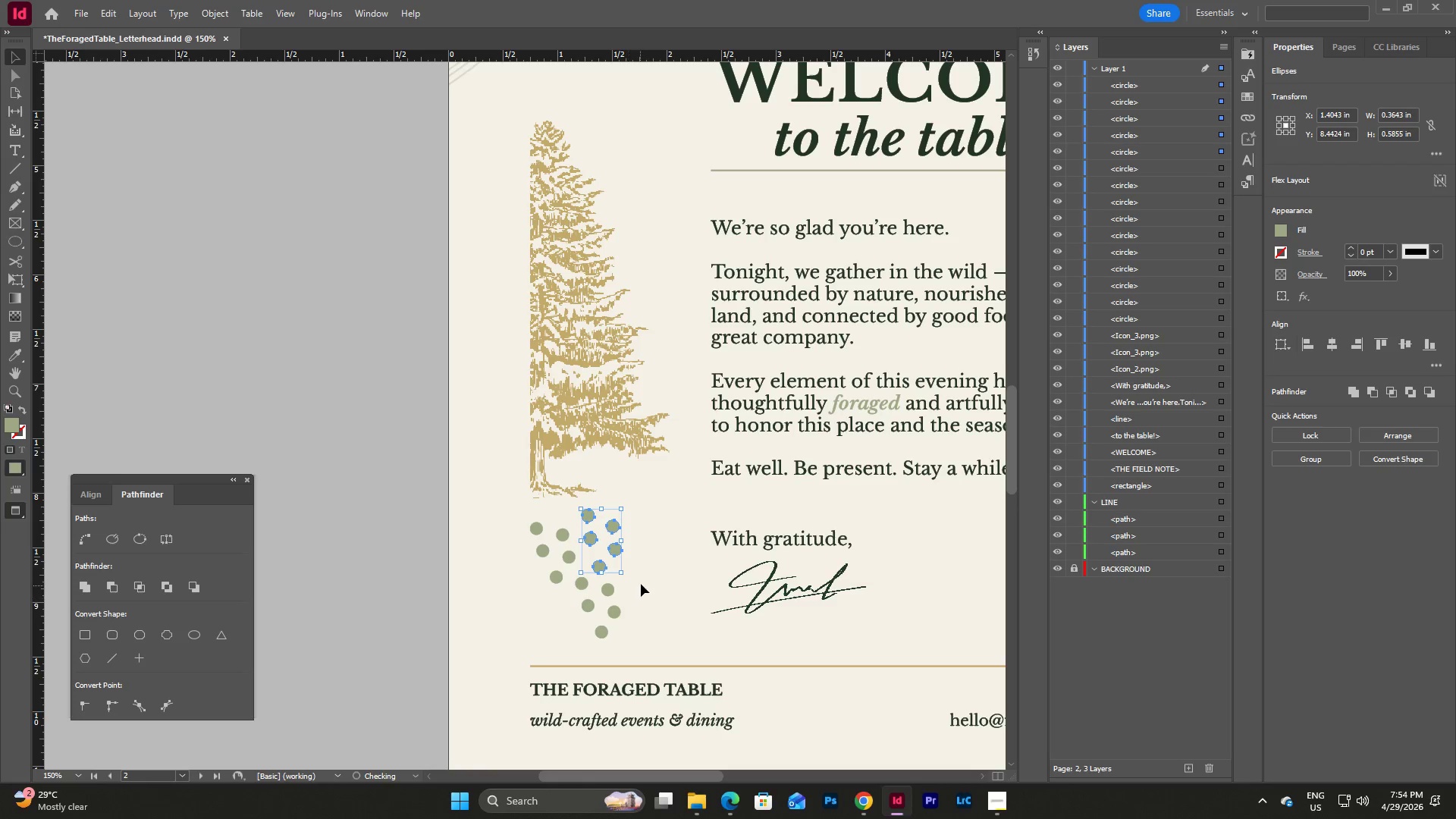 
left_click([650, 579])
 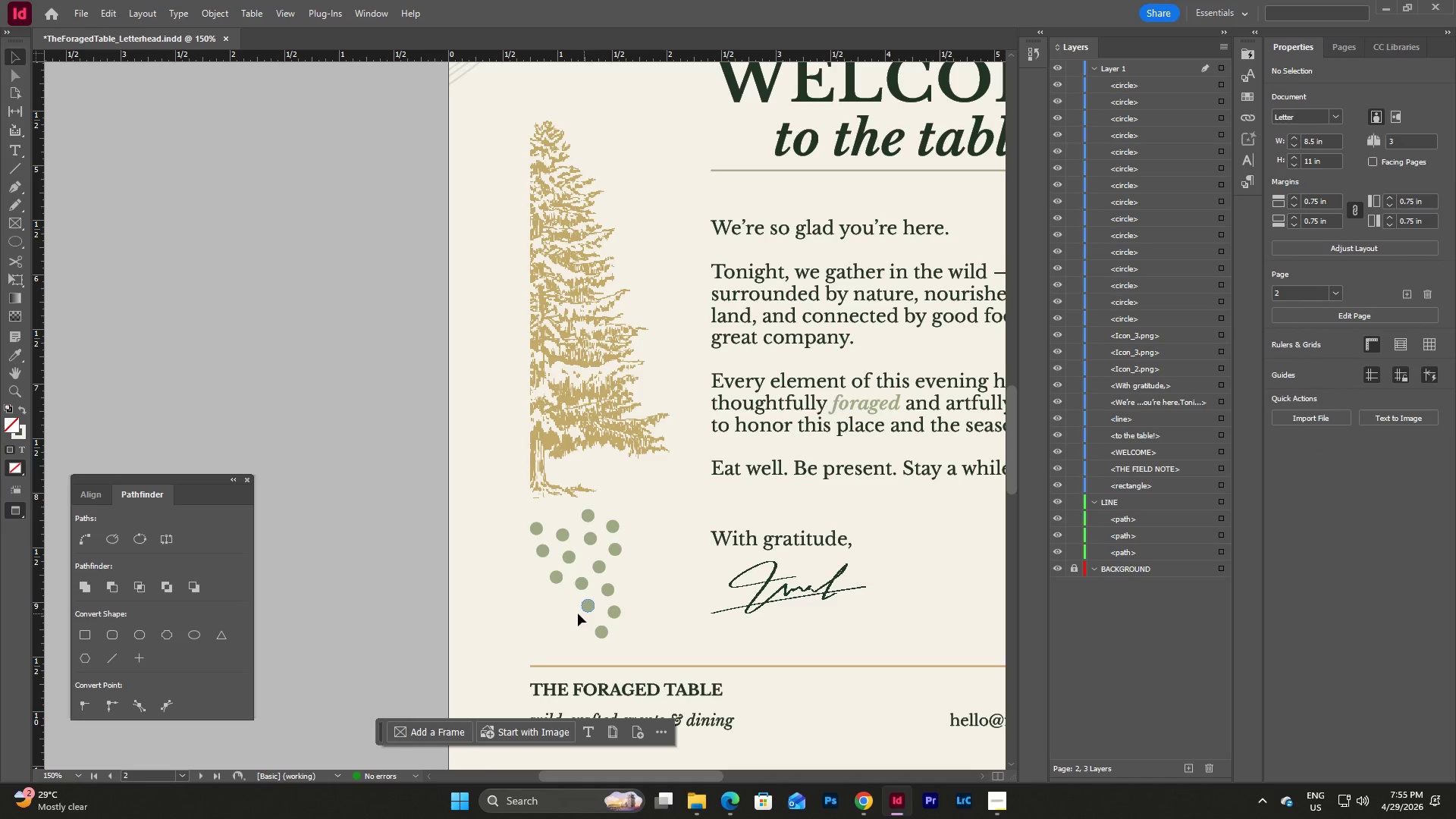 
key(Control+V)
 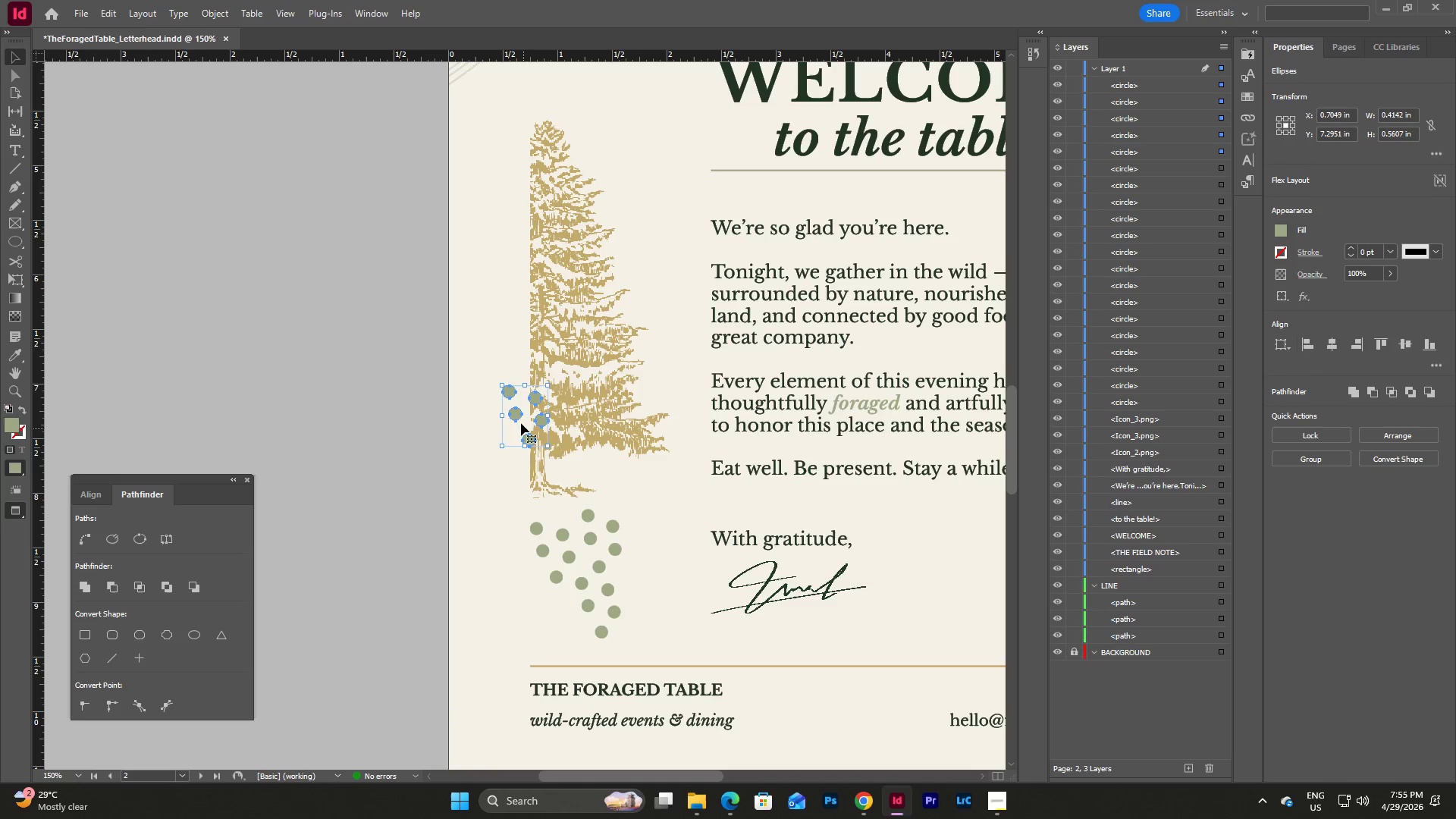 
left_click_drag(start_coordinate=[515, 412], to_coordinate=[542, 617])
 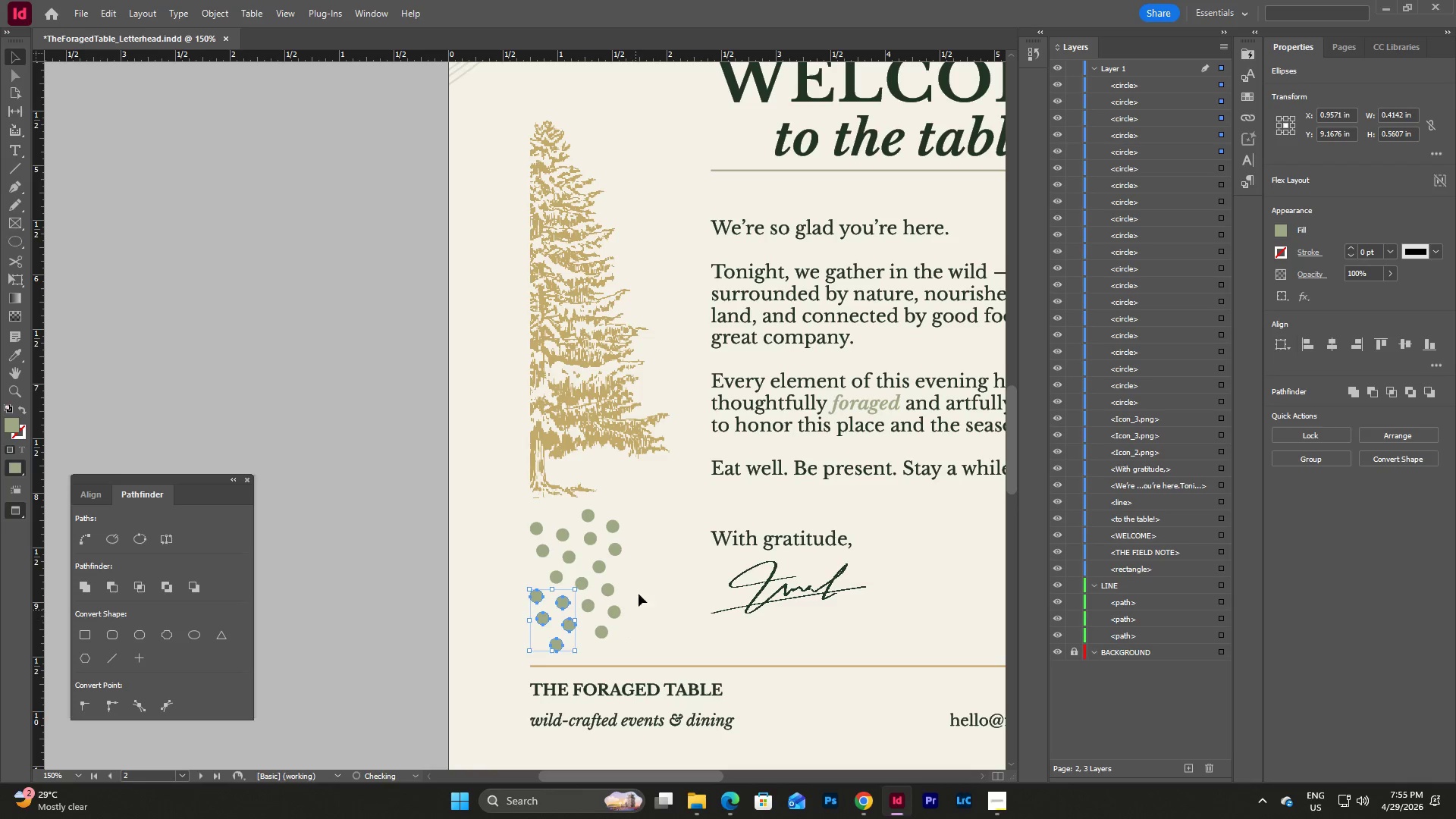 
left_click([640, 587])
 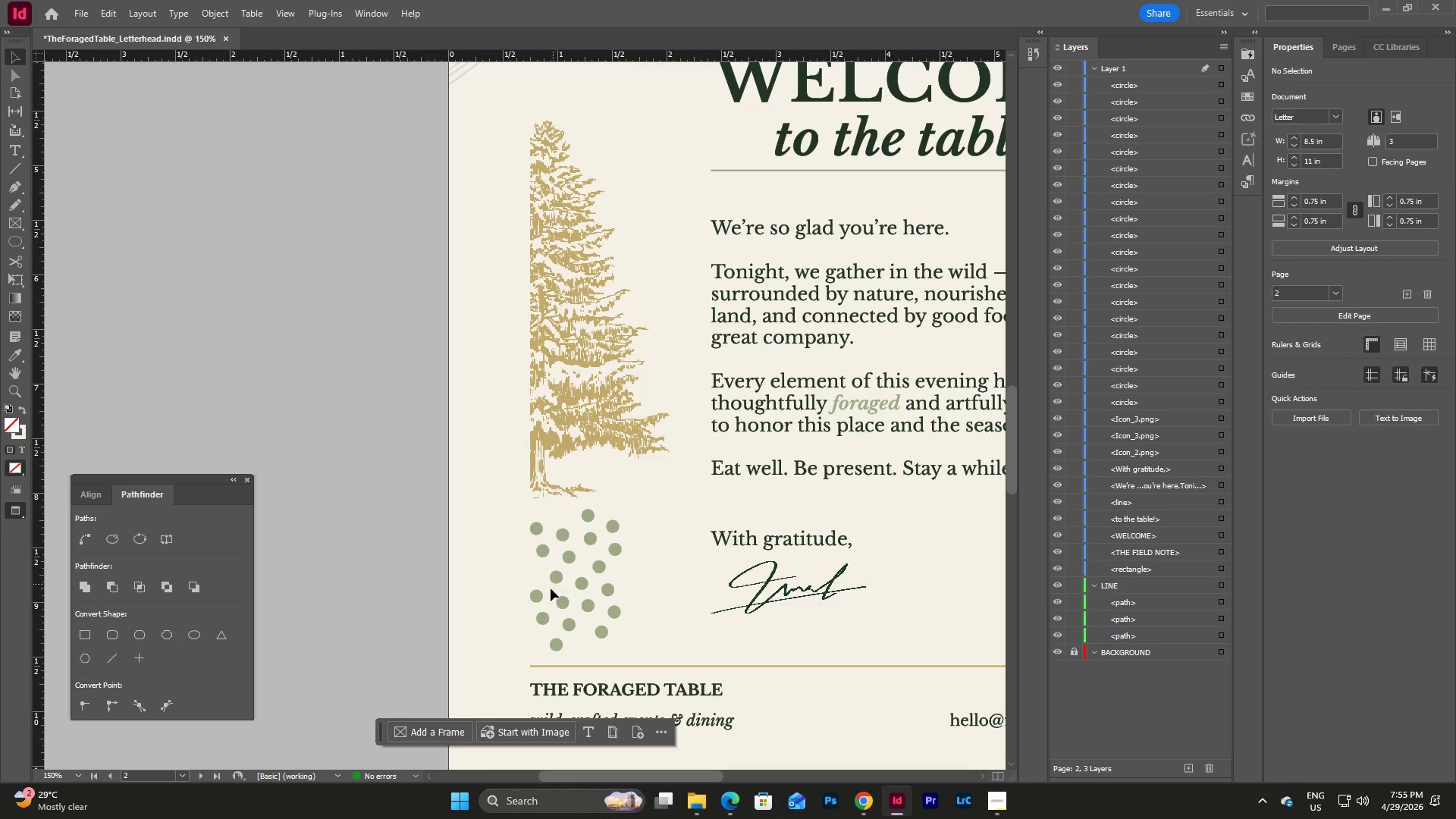 
left_click([541, 554])
 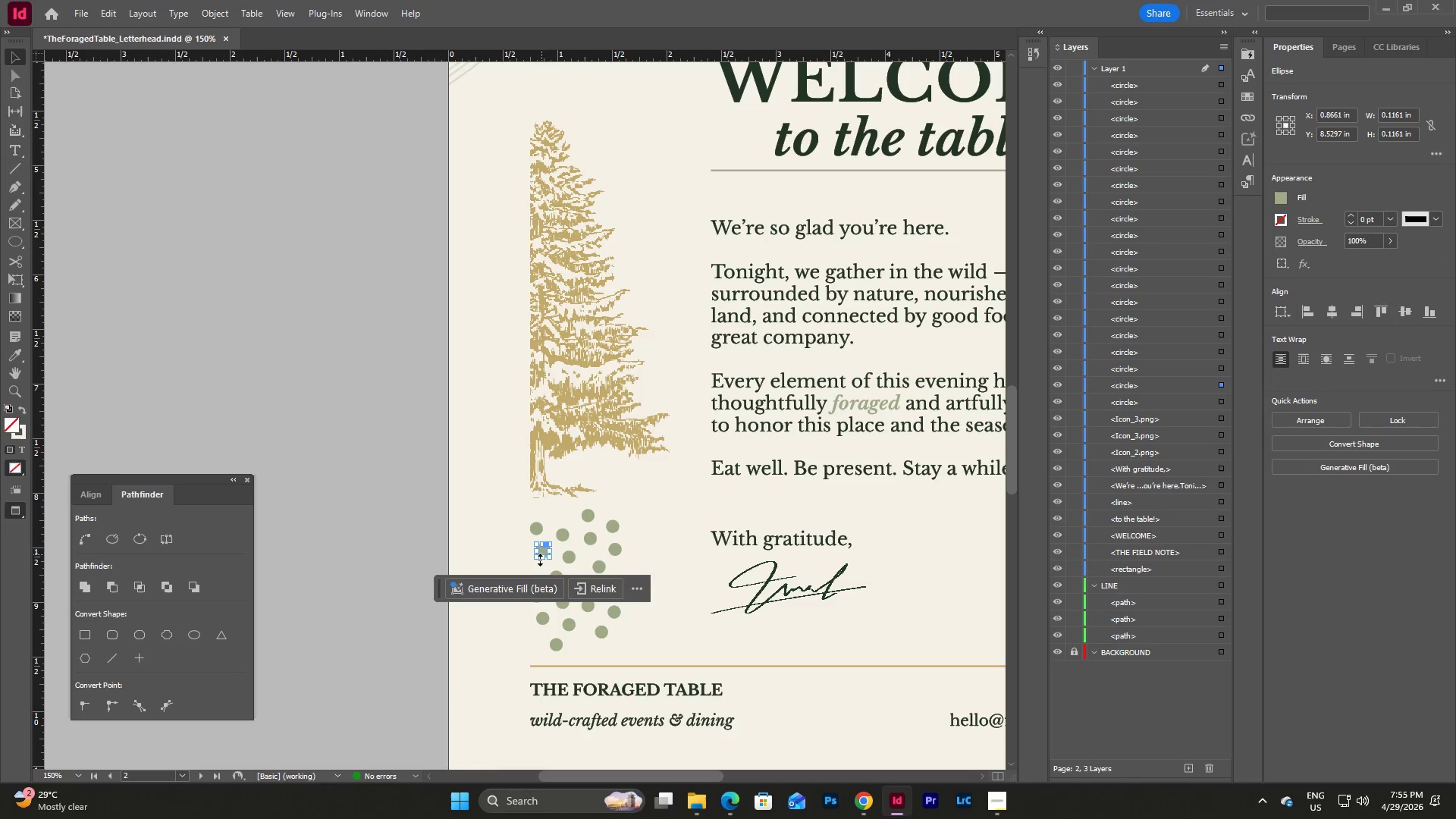 
key(Control+C)
 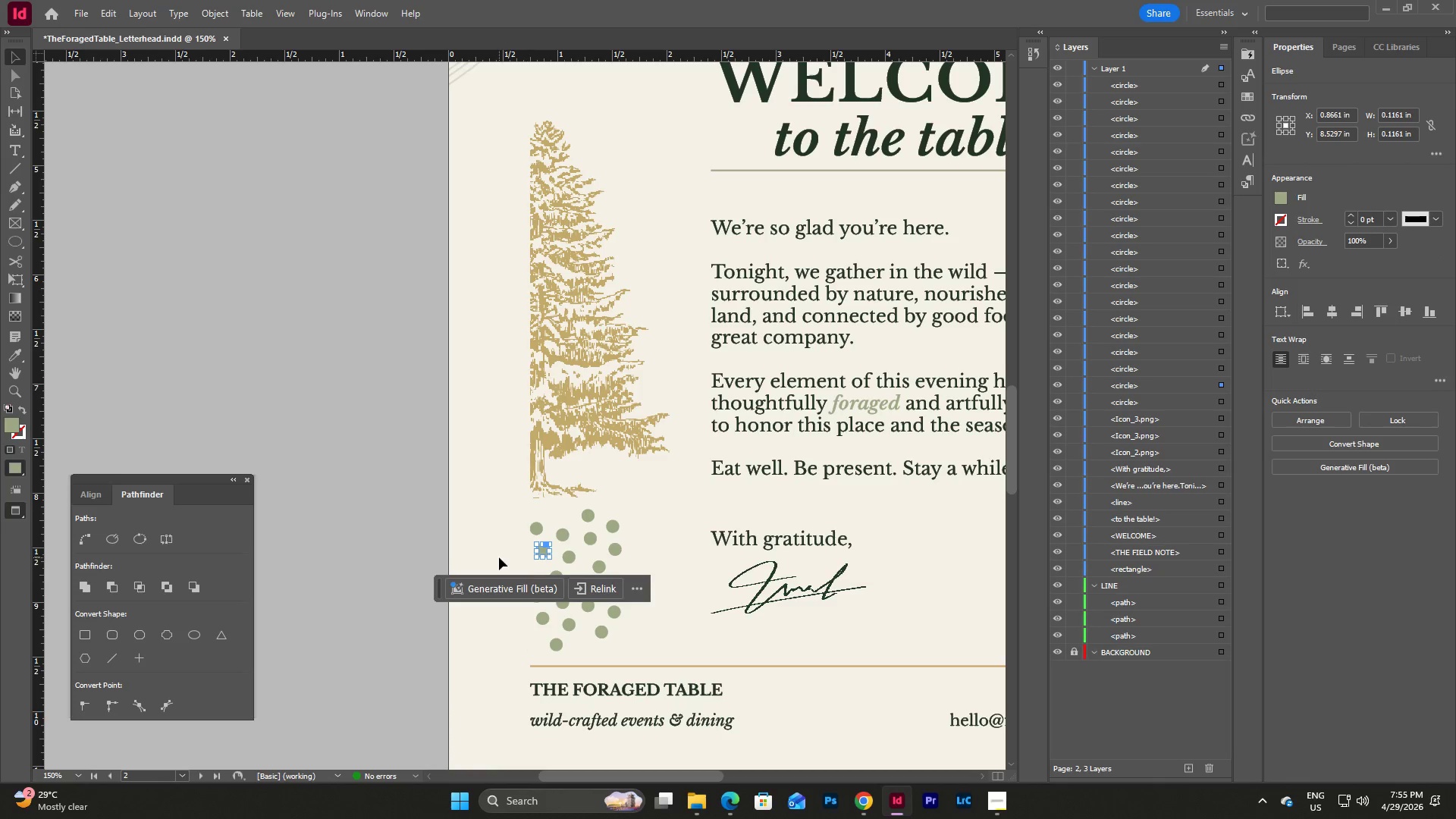 
left_click([499, 557])
 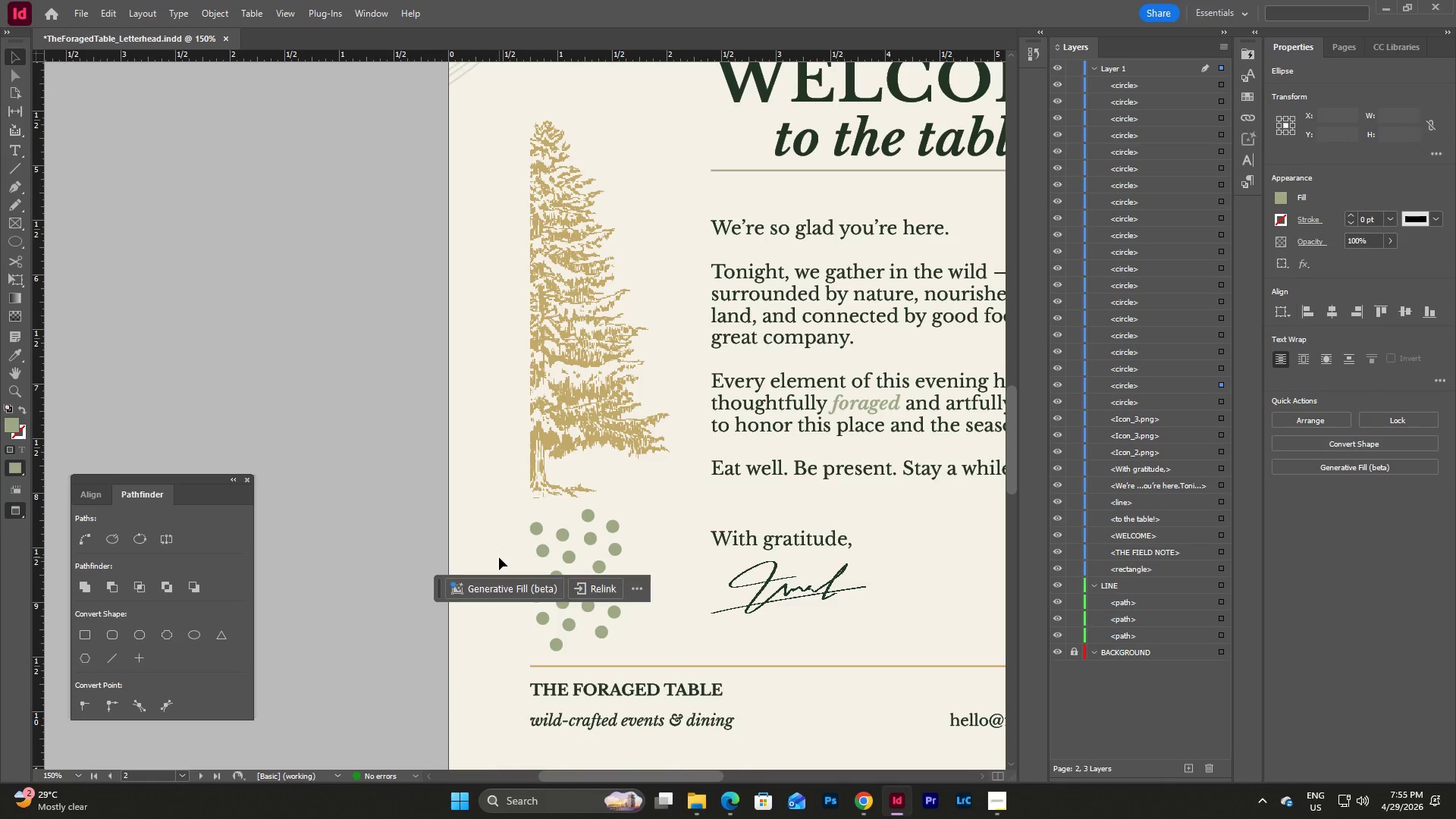 
key(Control+V)
 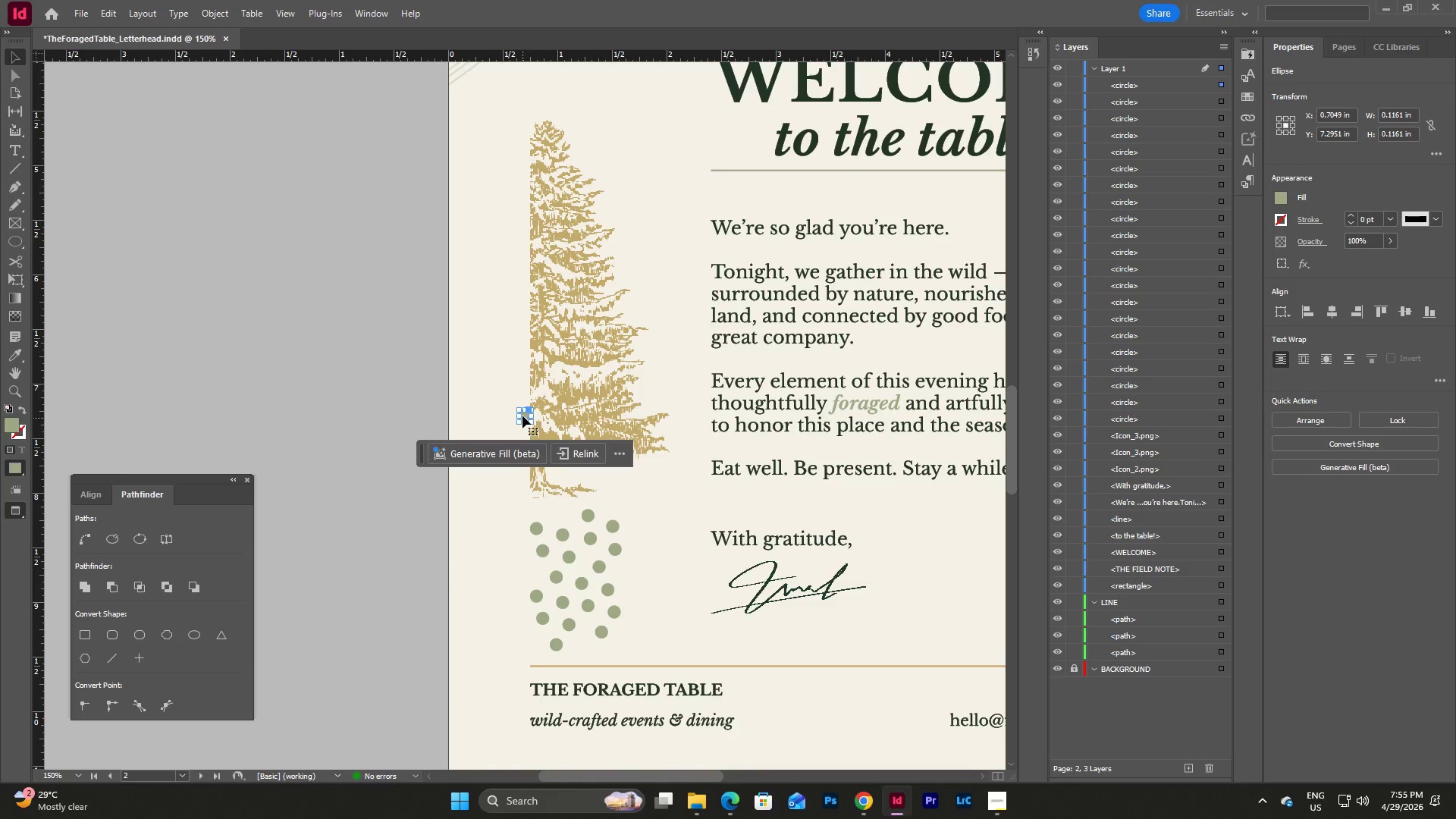 
left_click_drag(start_coordinate=[522, 414], to_coordinate=[530, 570])
 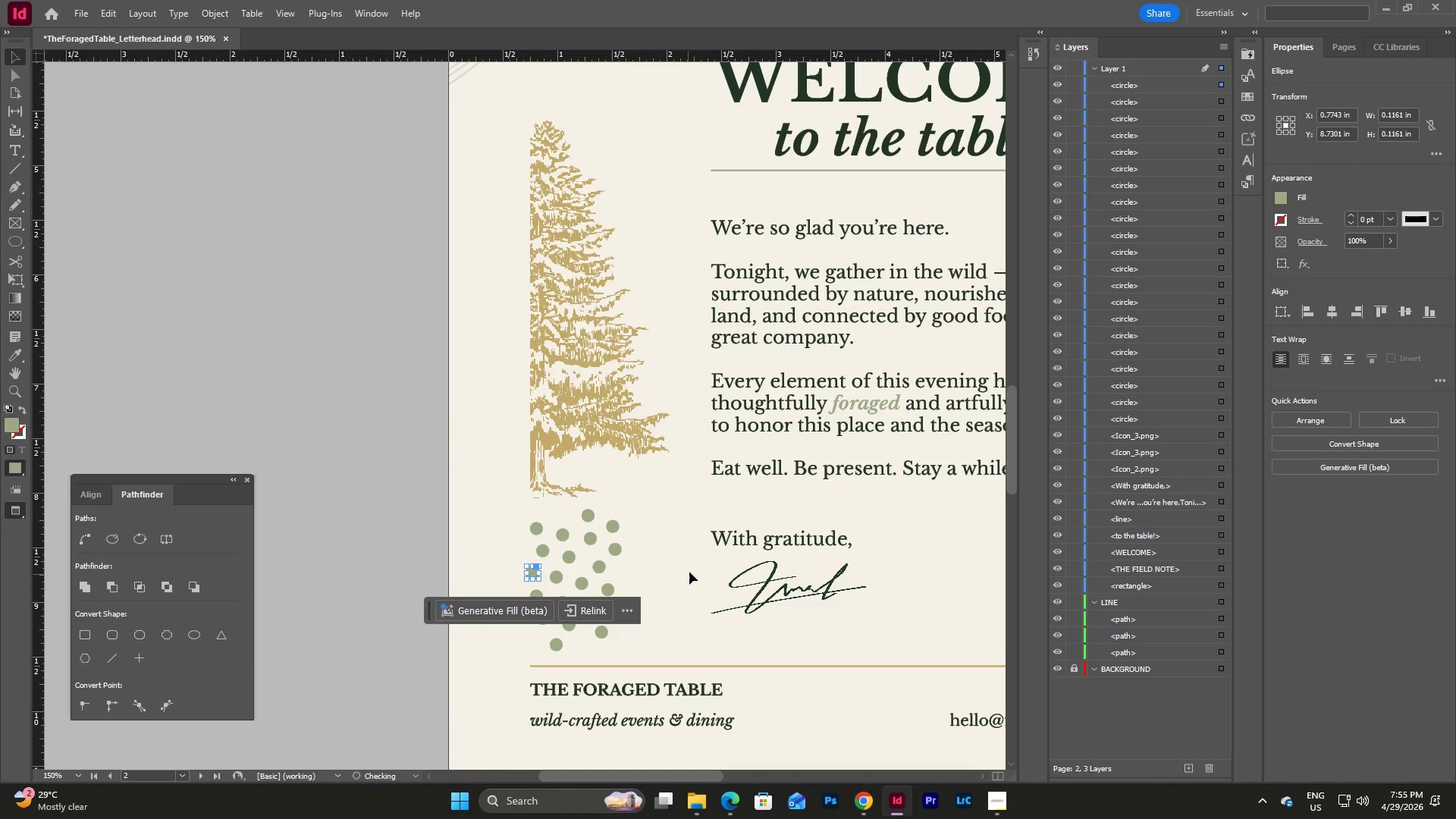 
left_click([689, 572])
 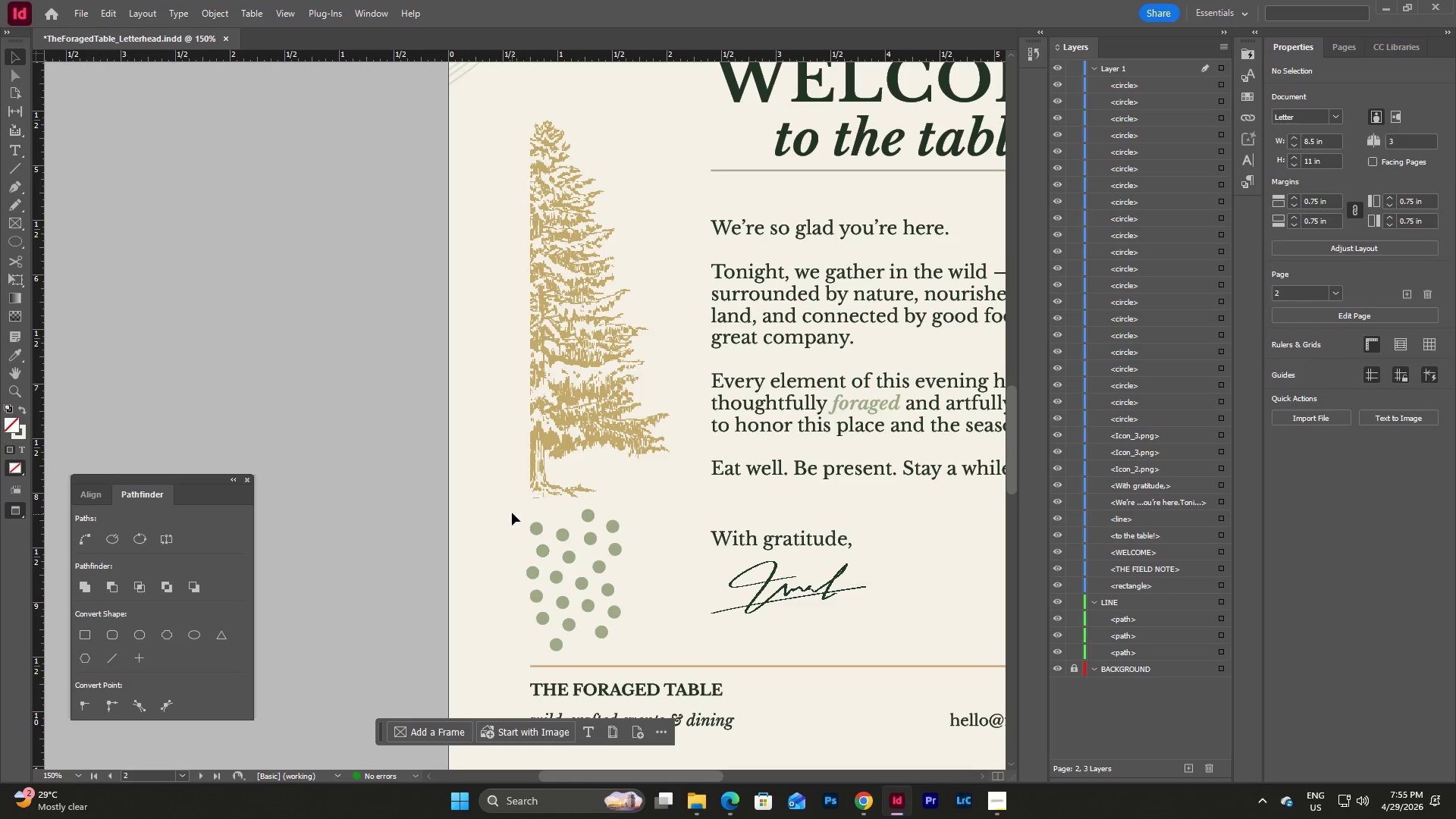 
left_click_drag(start_coordinate=[512, 512], to_coordinate=[639, 650])
 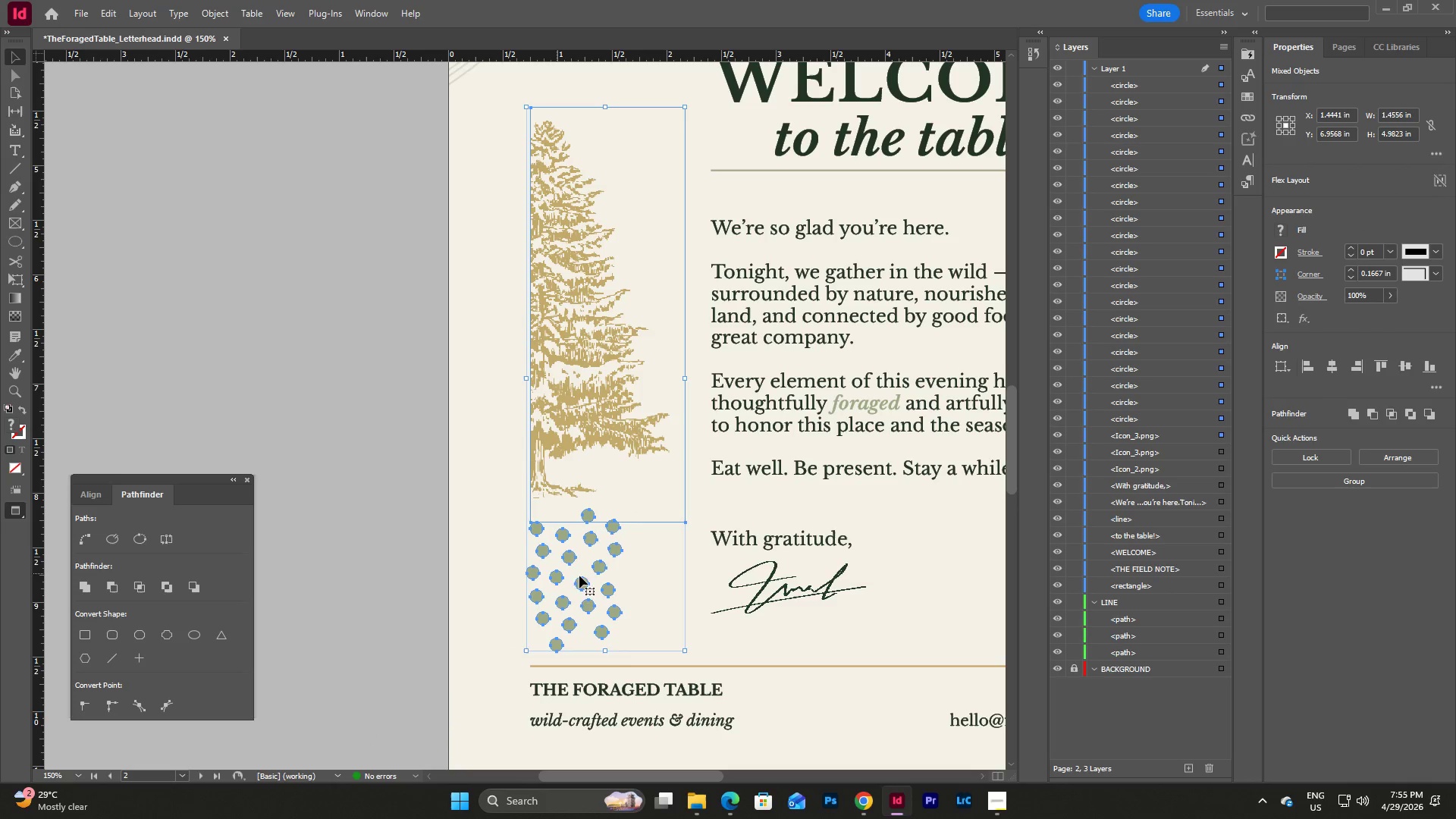 
left_click([632, 576])
 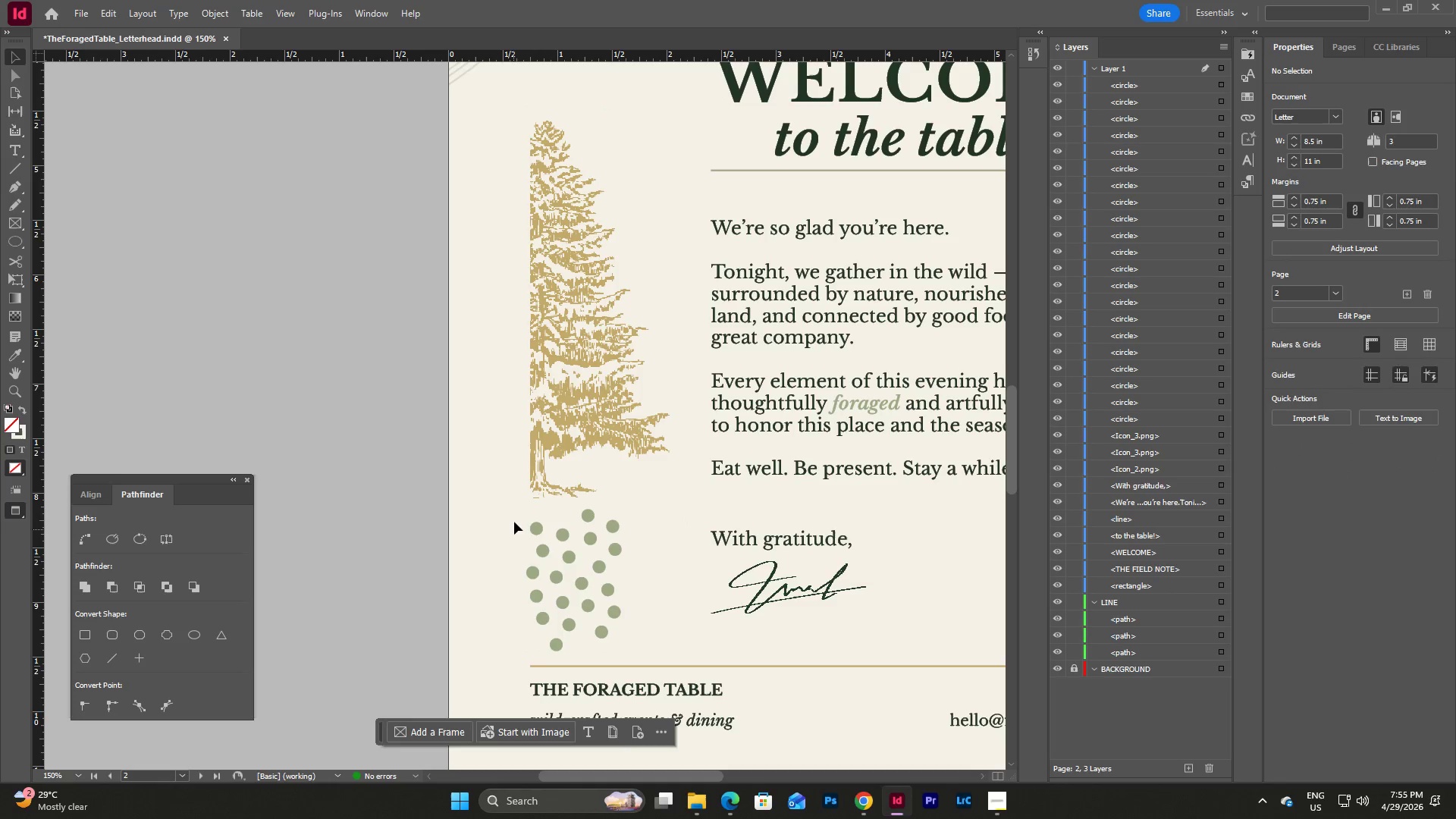 
left_click_drag(start_coordinate=[518, 519], to_coordinate=[654, 650])
 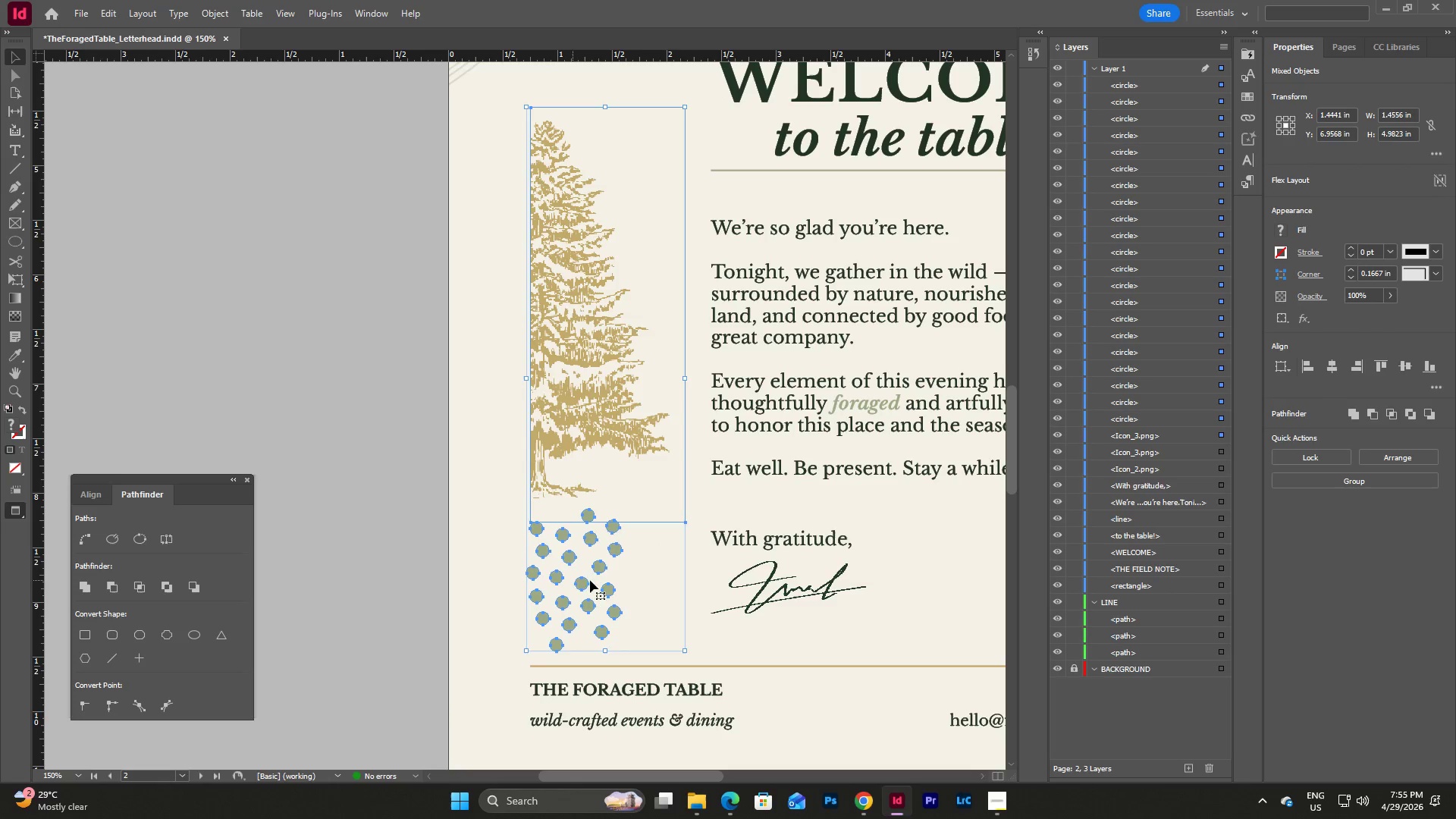 
left_click([661, 591])
 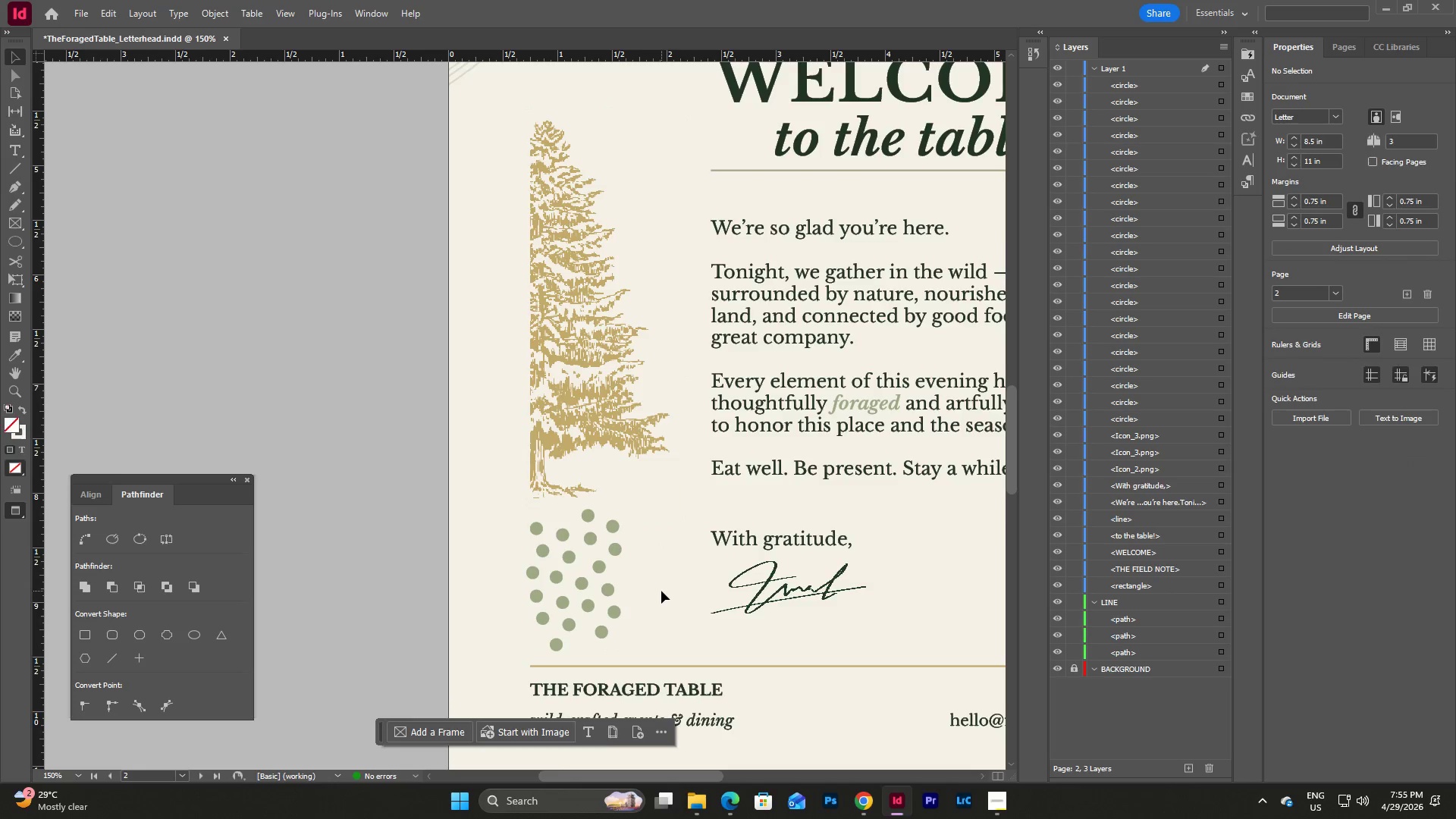 
scroll: coordinate [661, 591], scroll_direction: none, amount: 0.0
 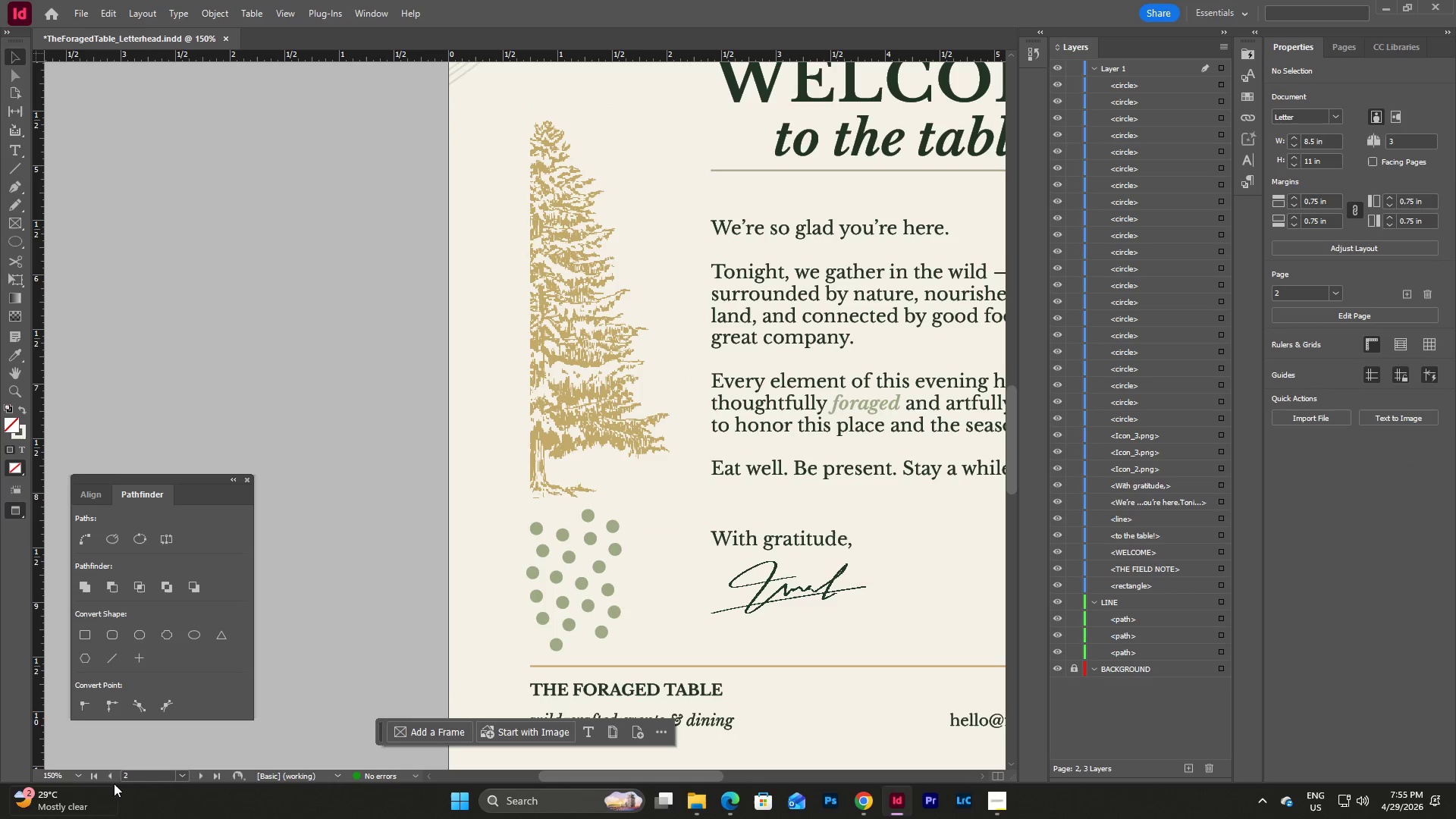 
left_click([82, 774])
 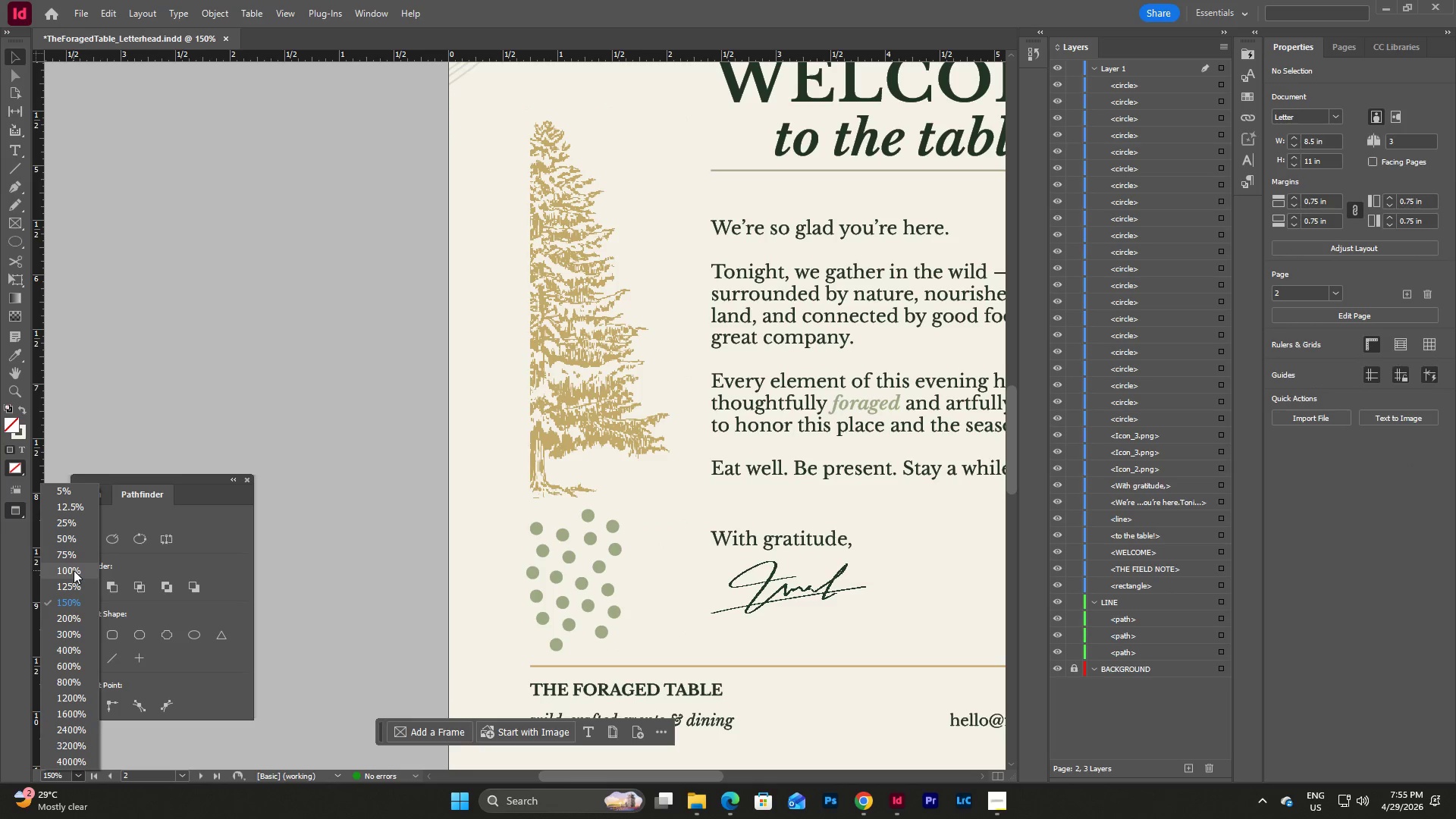 
left_click([74, 557])
 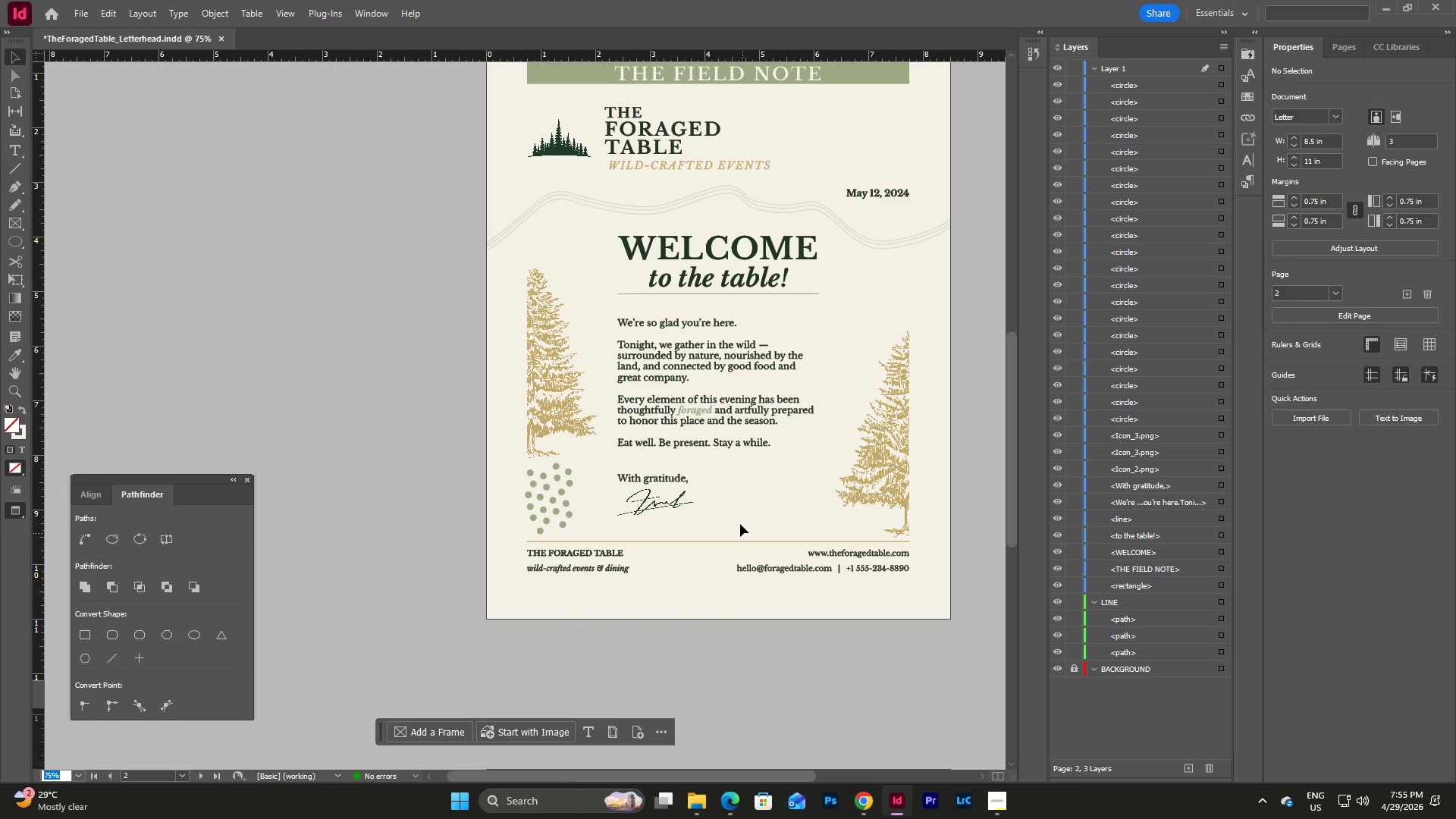 
scroll: coordinate [606, 475], scroll_direction: up, amount: 2.0
 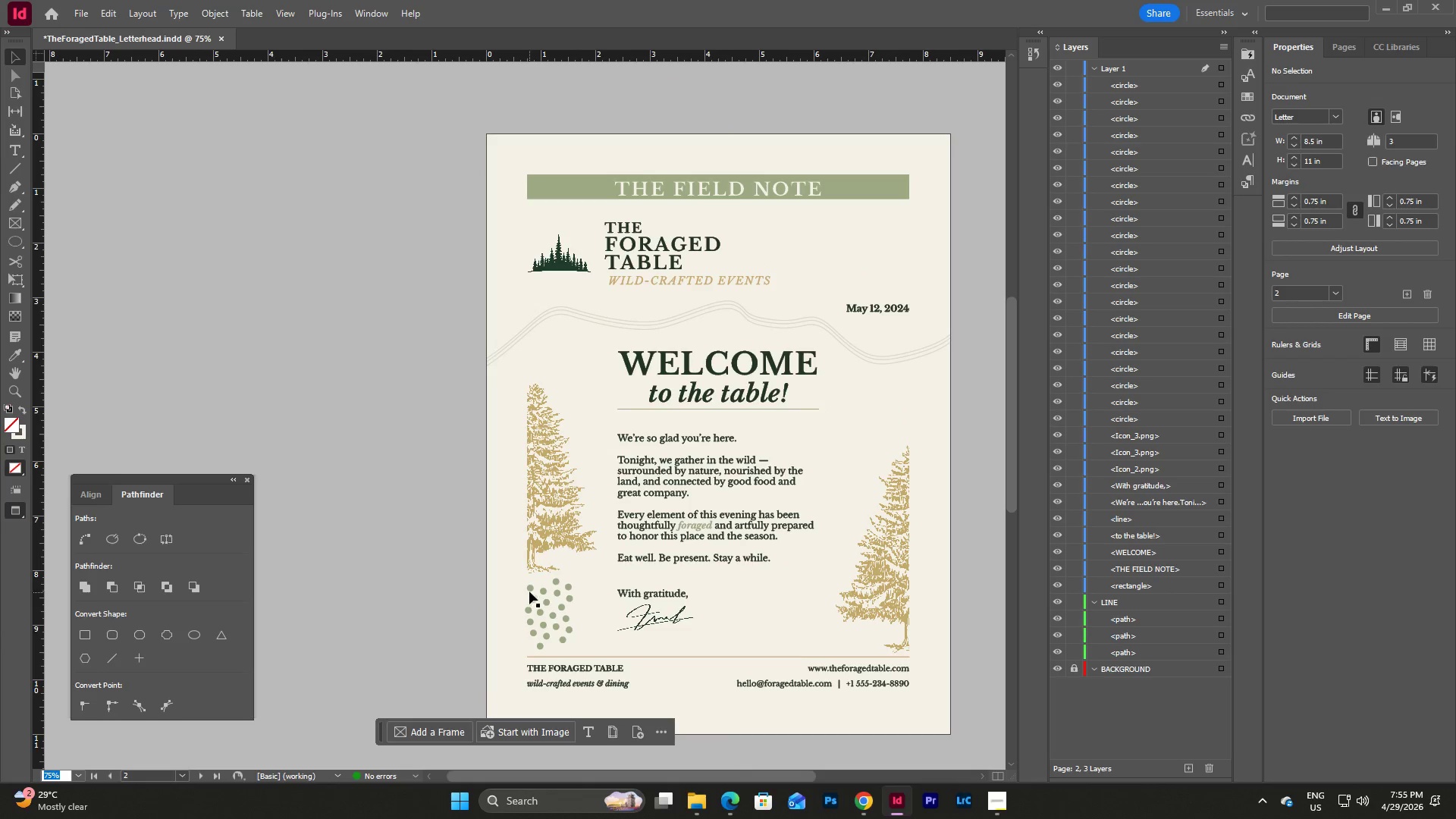 
left_click_drag(start_coordinate=[525, 587], to_coordinate=[578, 648])
 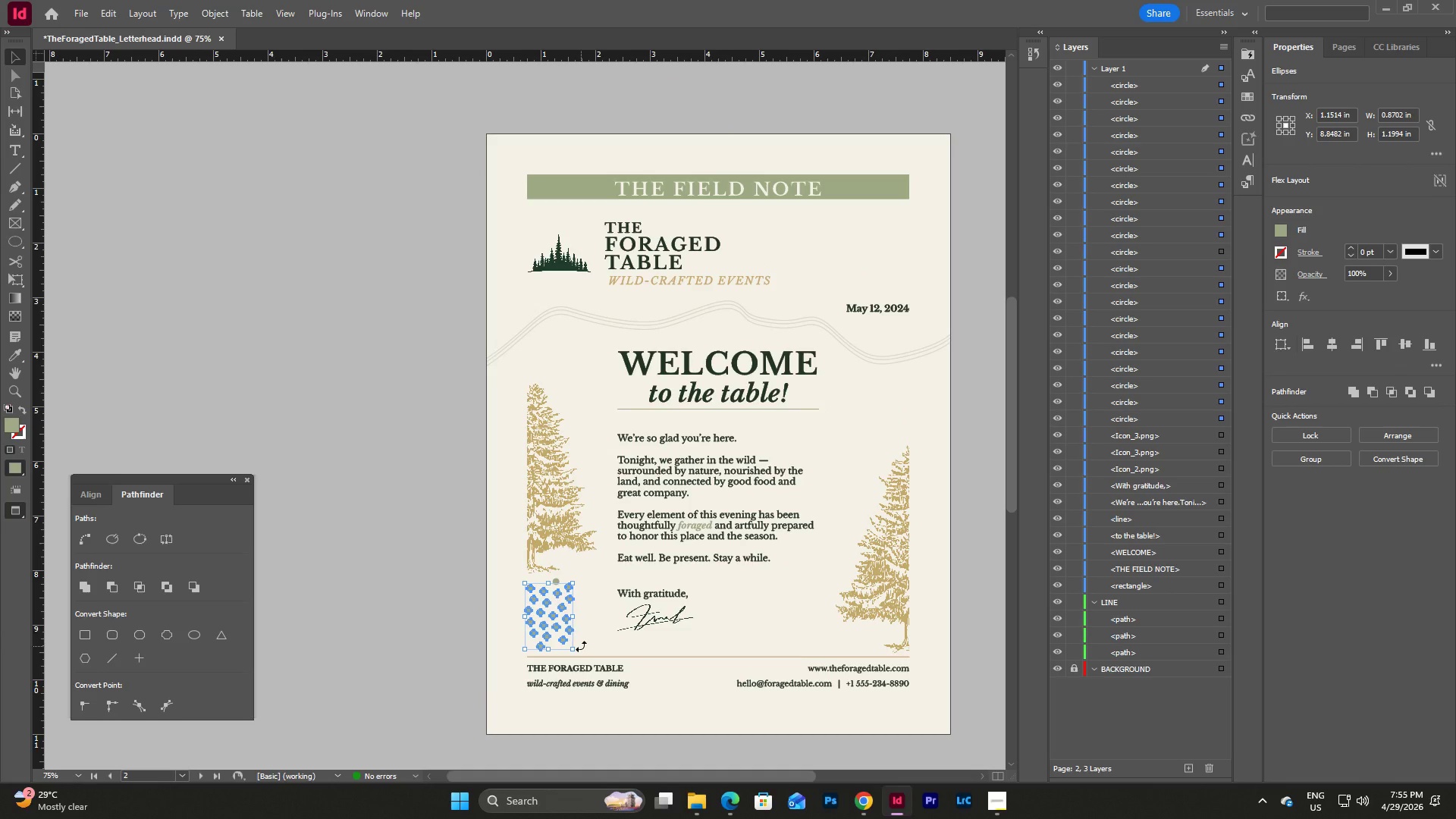 
key(Backspace)
 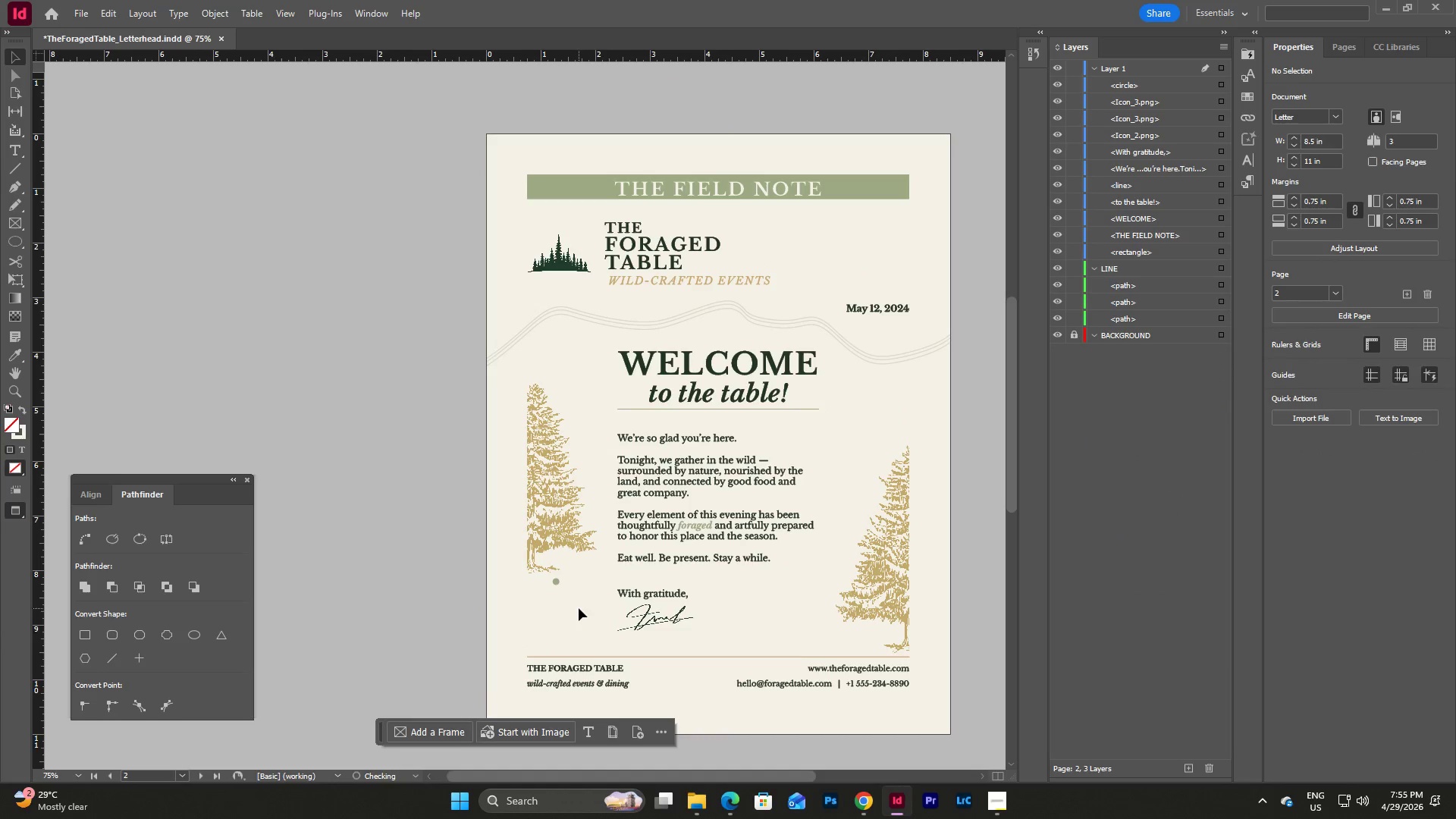 
left_click_drag(start_coordinate=[579, 608], to_coordinate=[543, 581])
 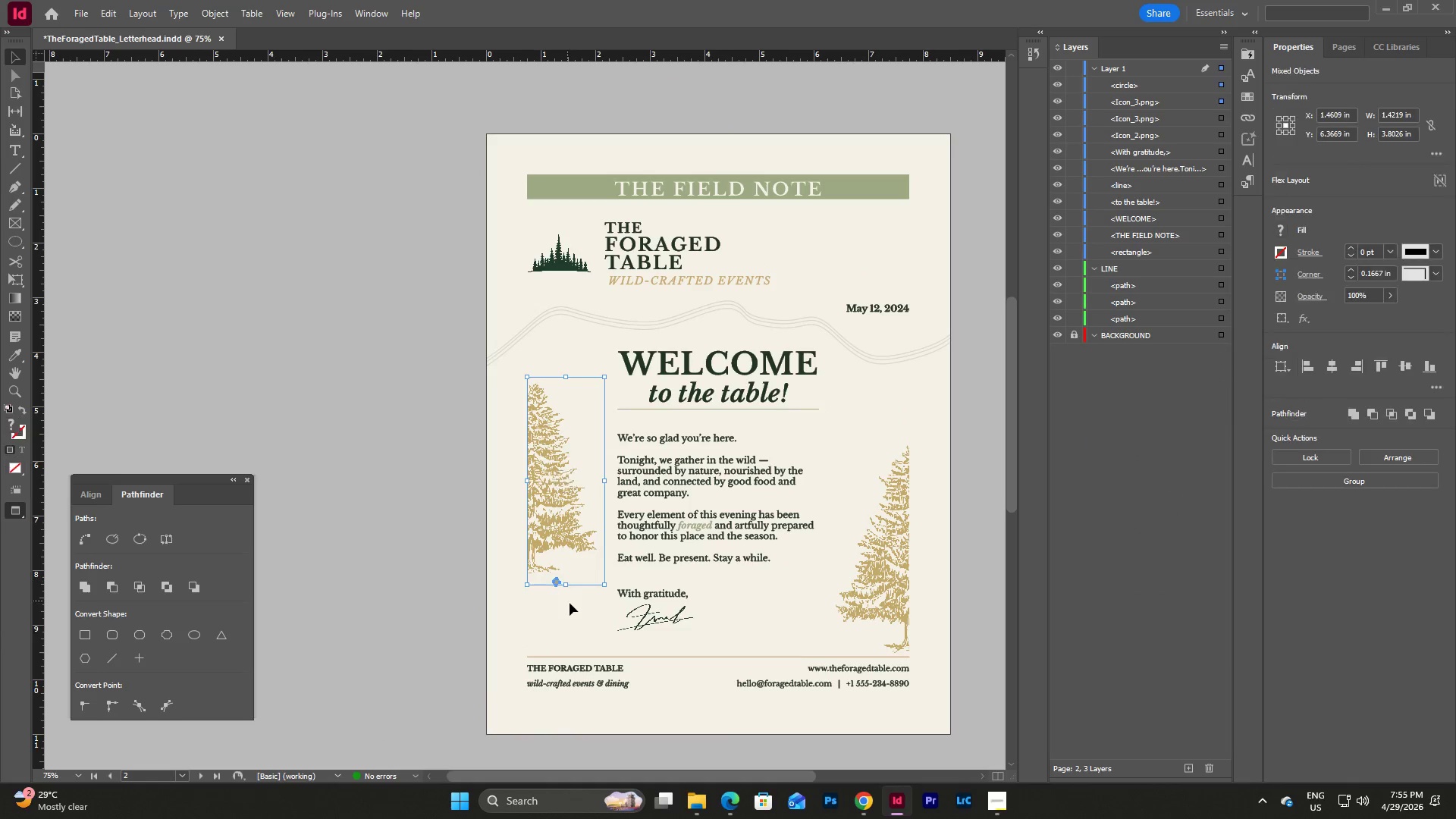 
left_click([570, 603])
 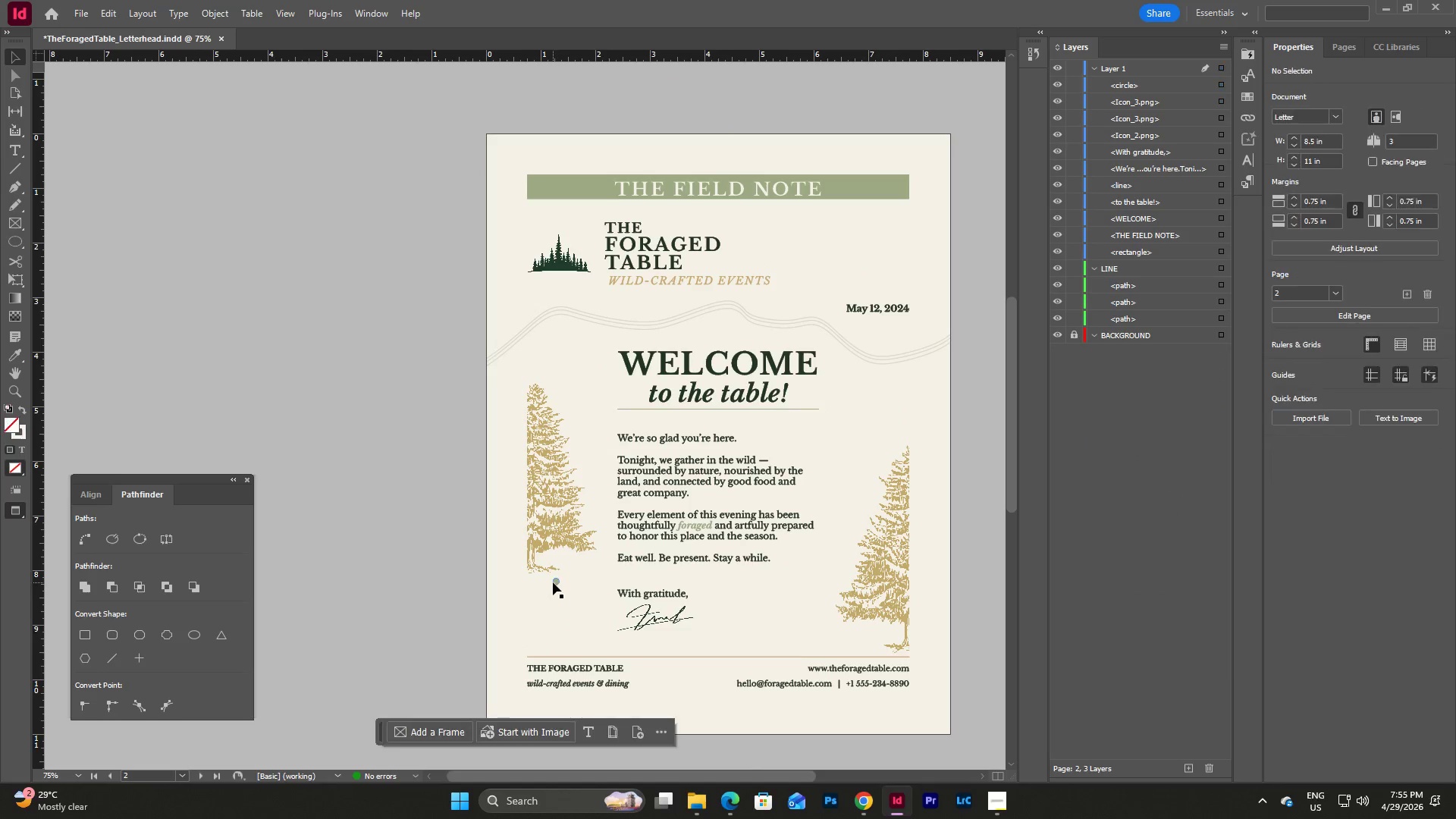 
left_click([553, 582])
 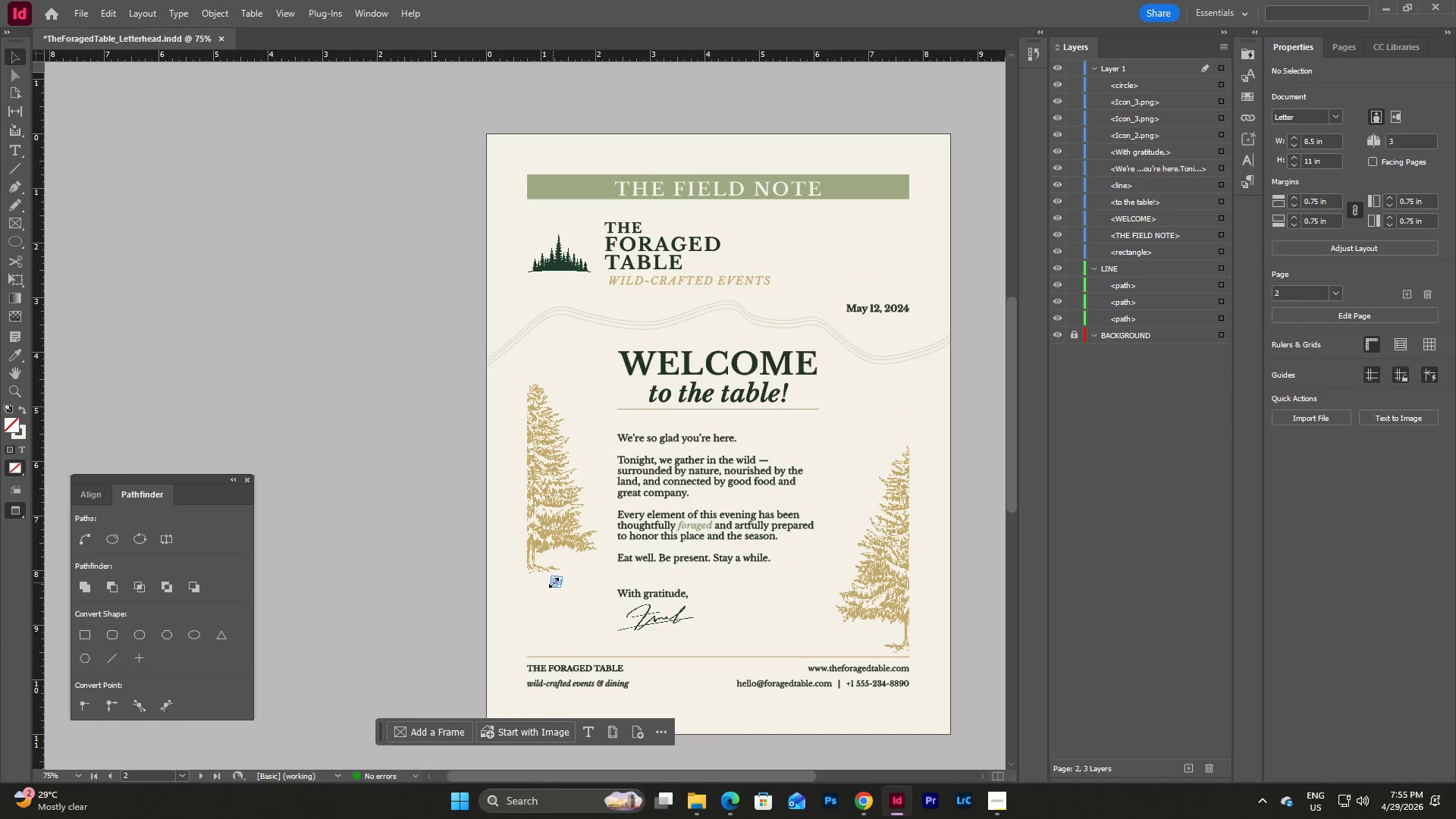 
key(Backspace)
 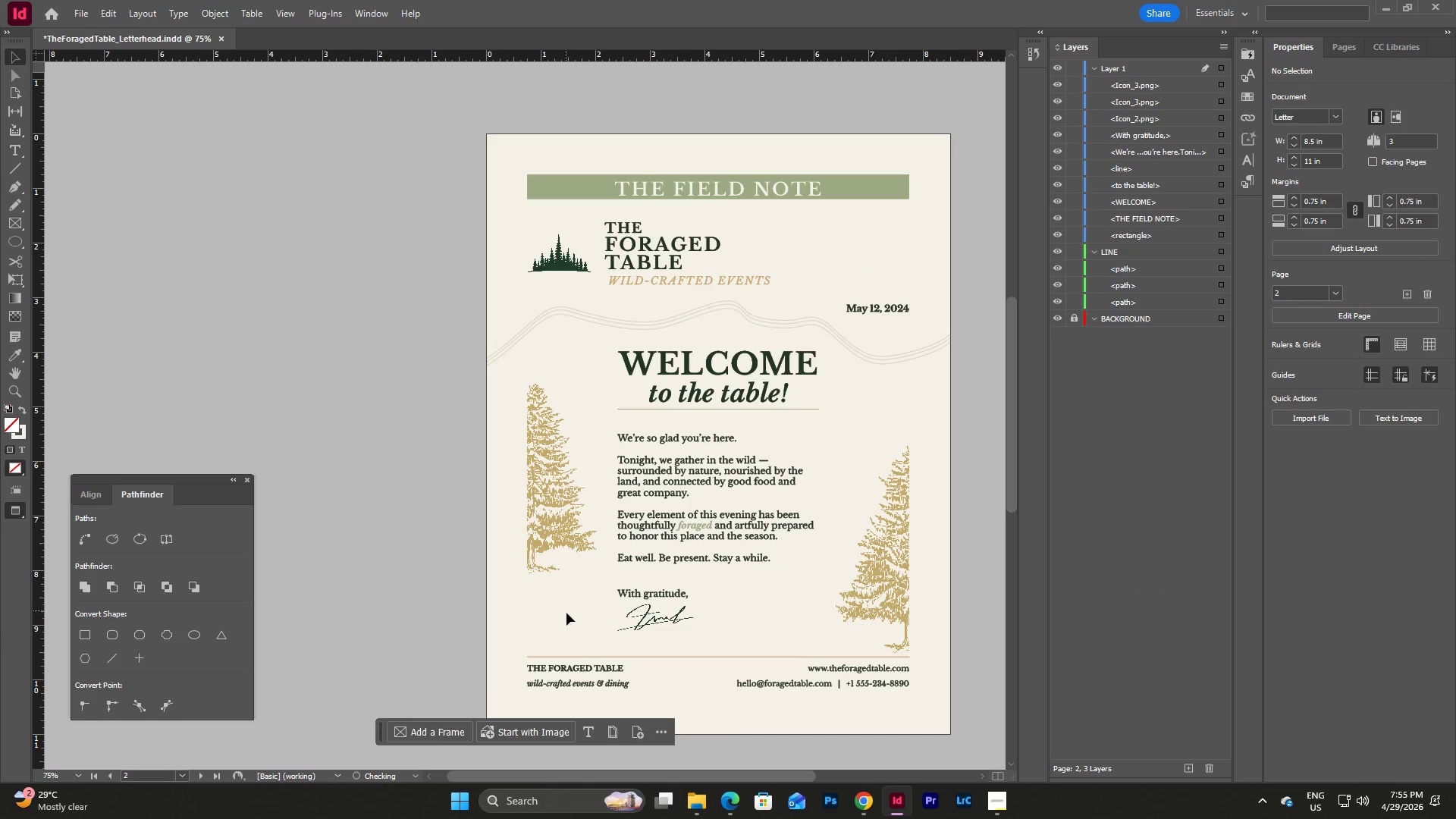 
left_click([566, 613])
 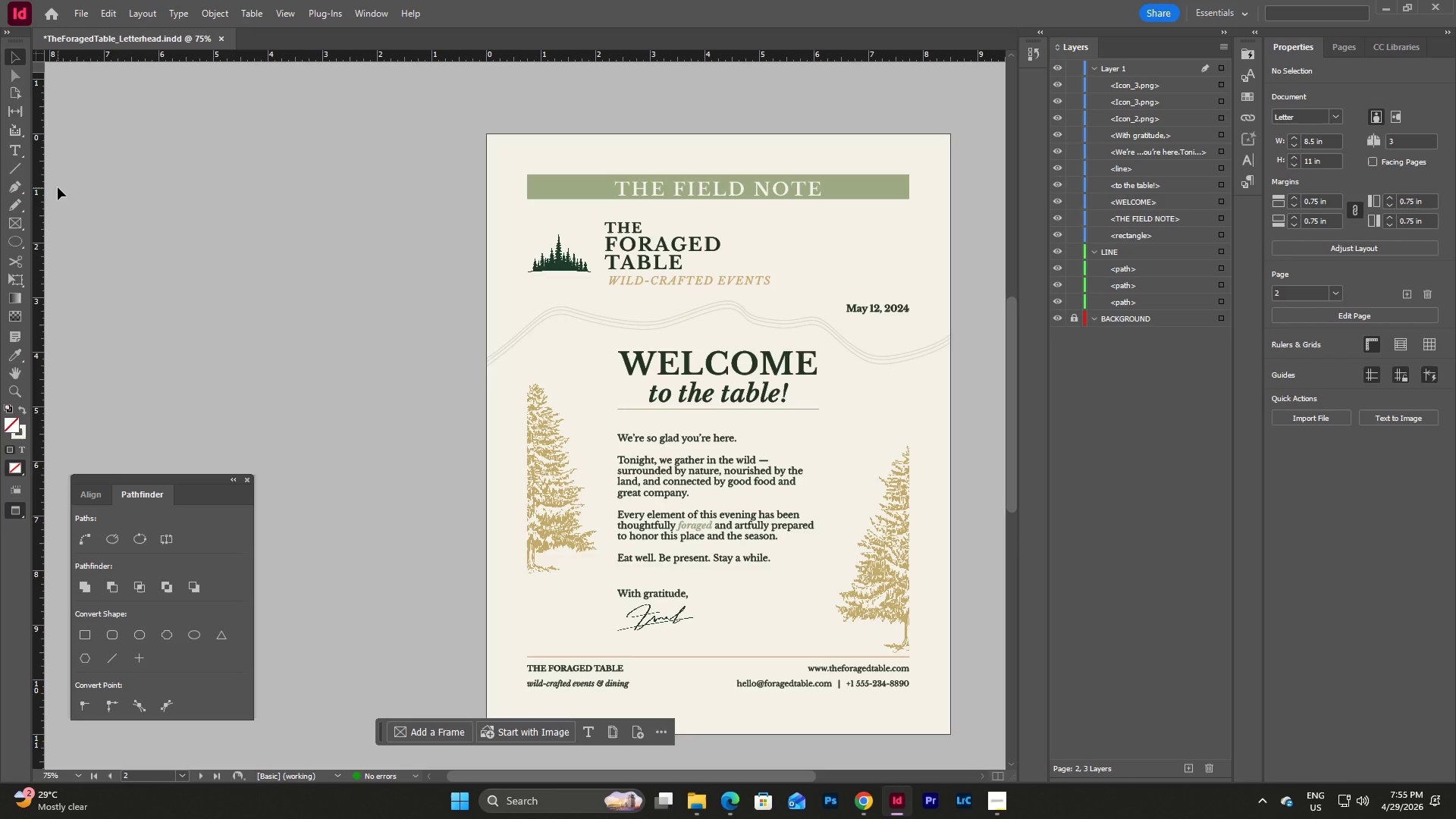 
left_click([23, 230])
 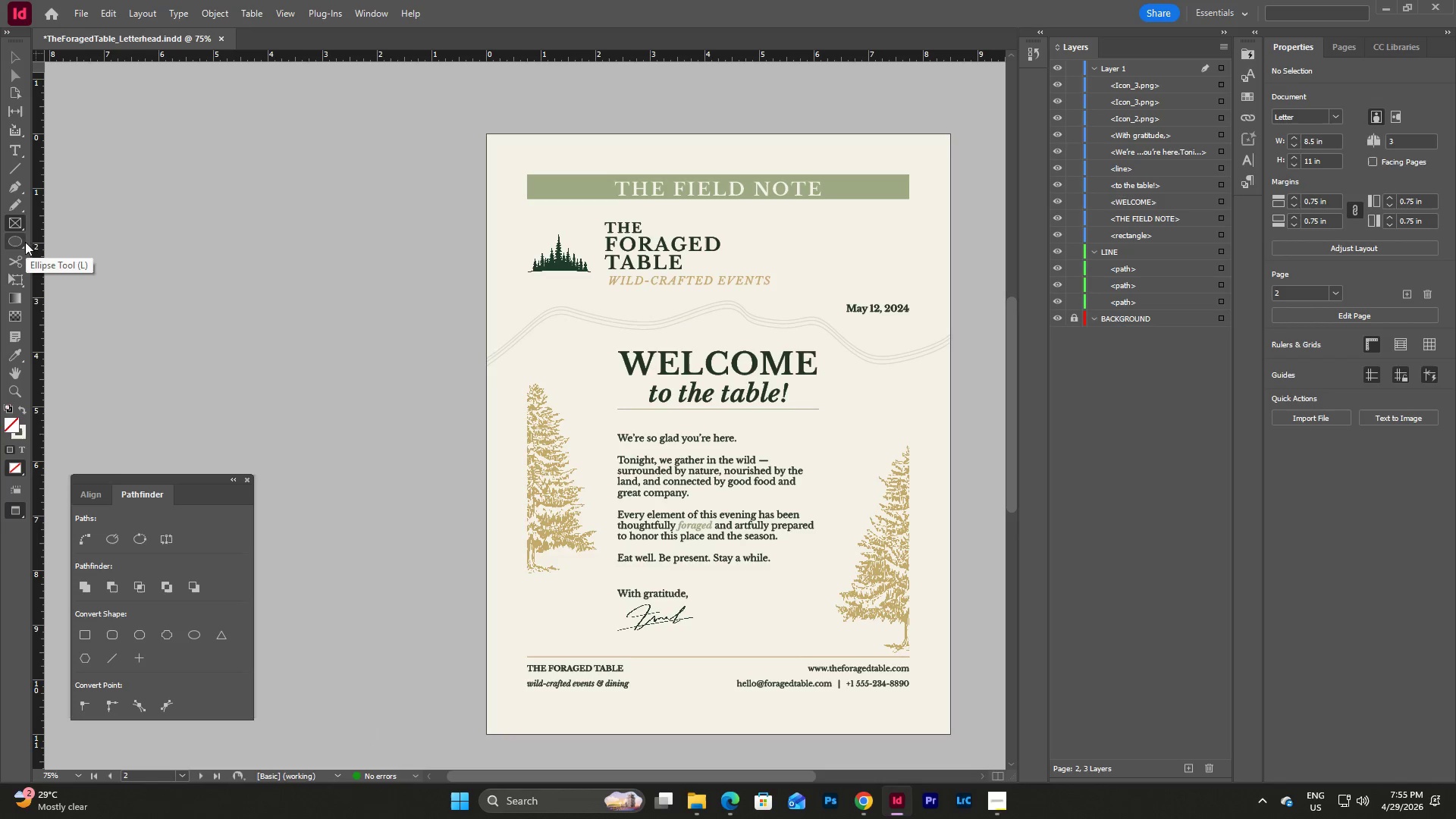 
left_click([20, 243])
 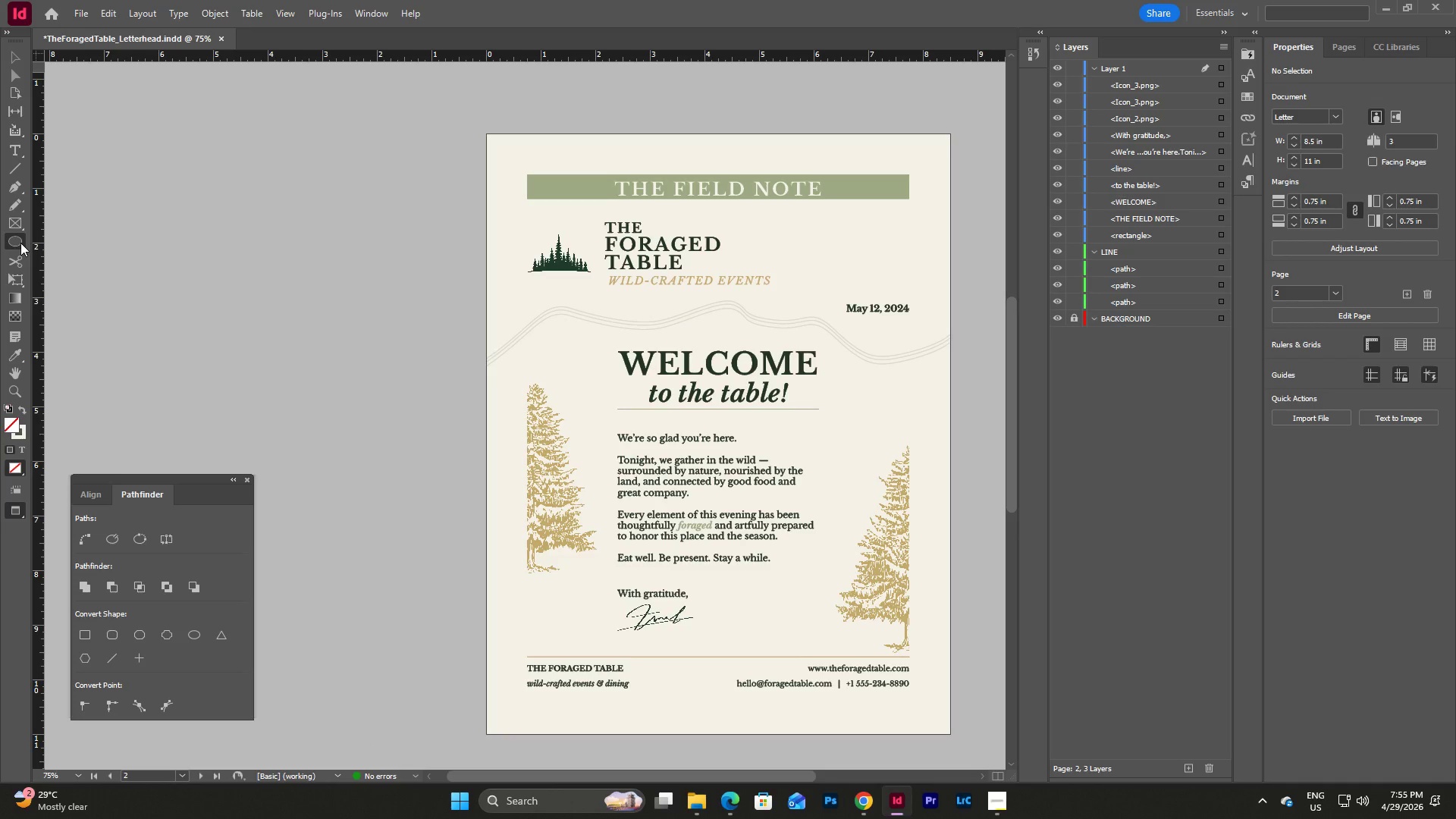 
left_click([20, 243])
 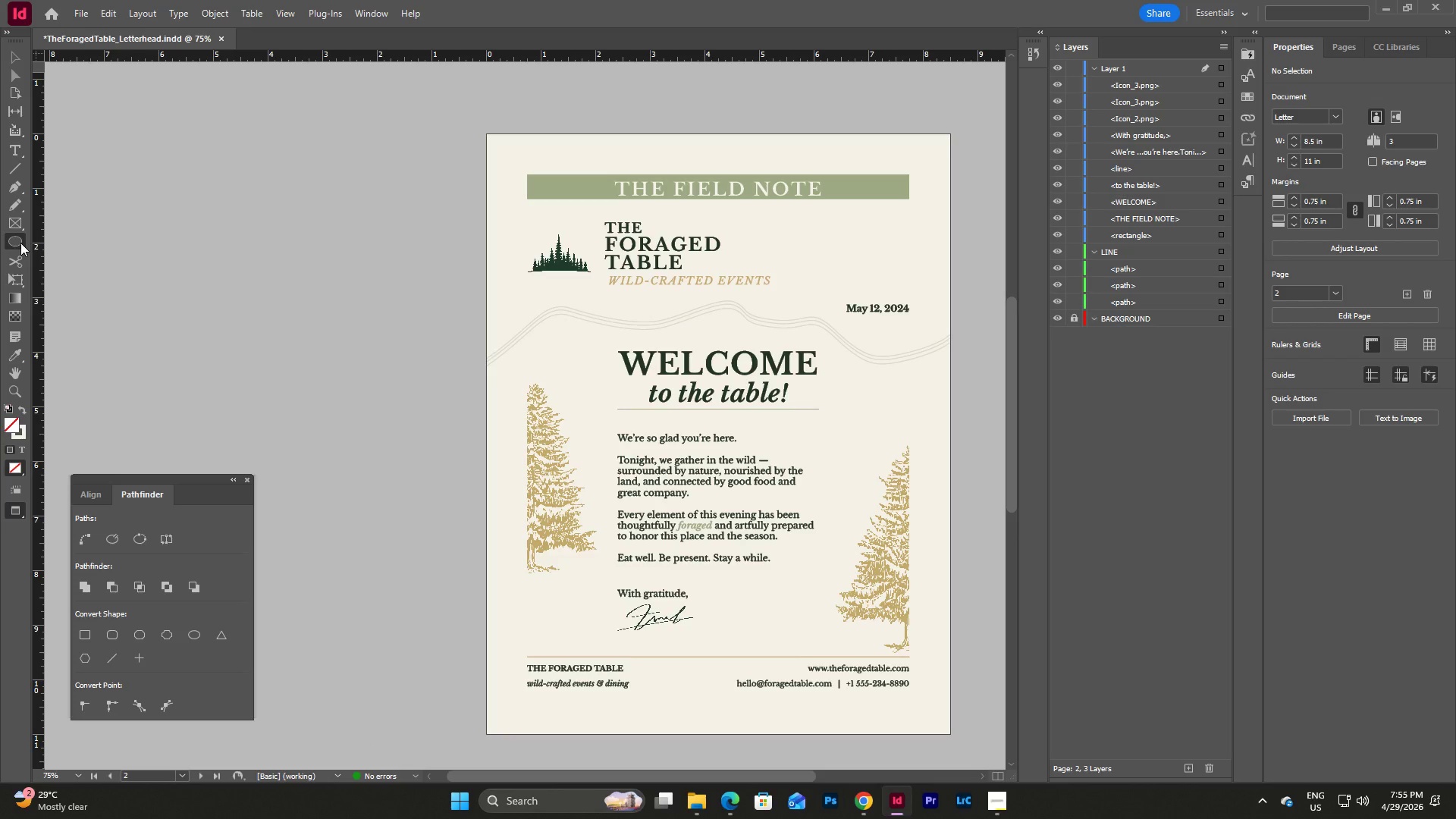 
left_click([20, 243])
 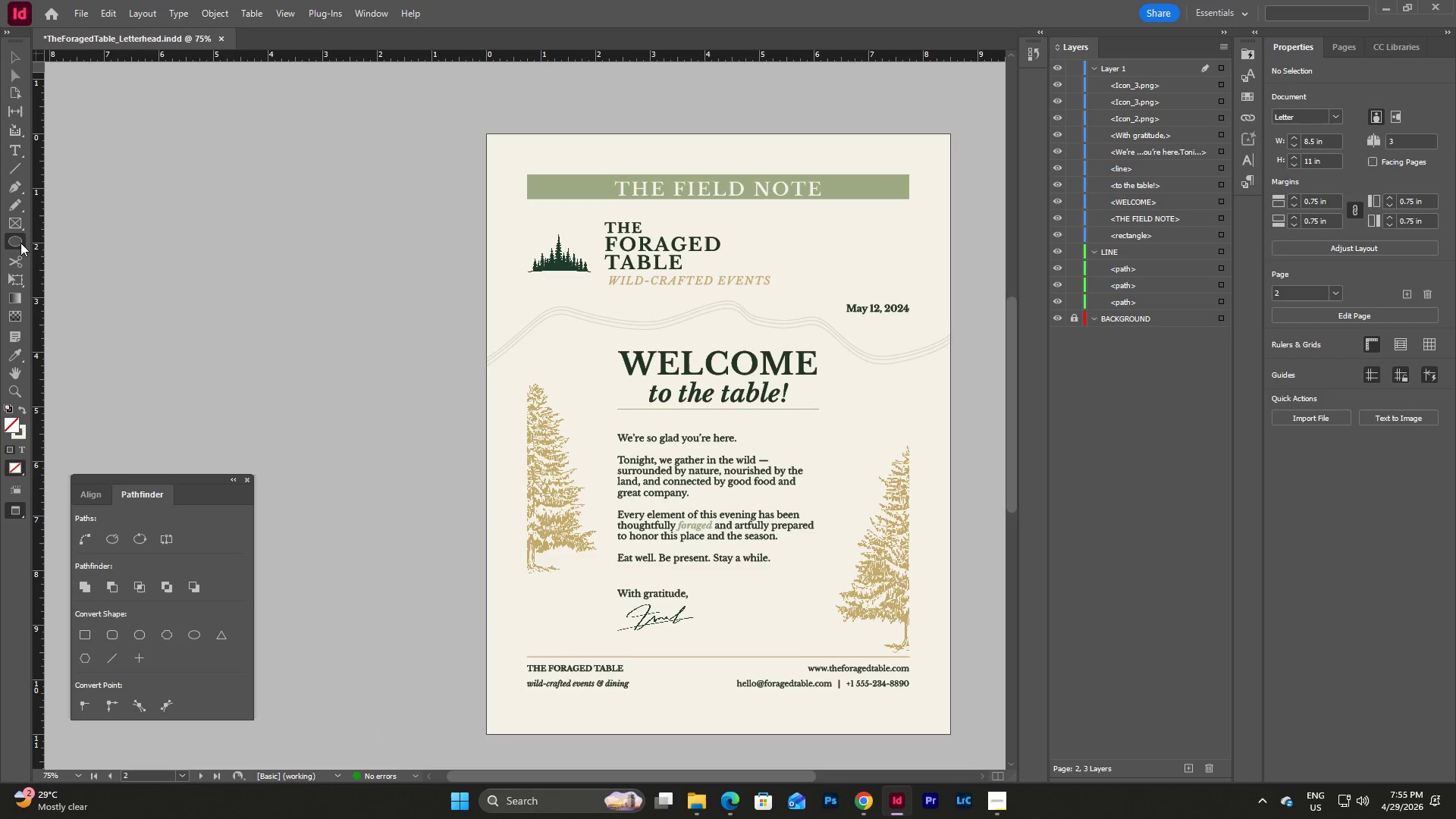 
left_click([20, 243])
 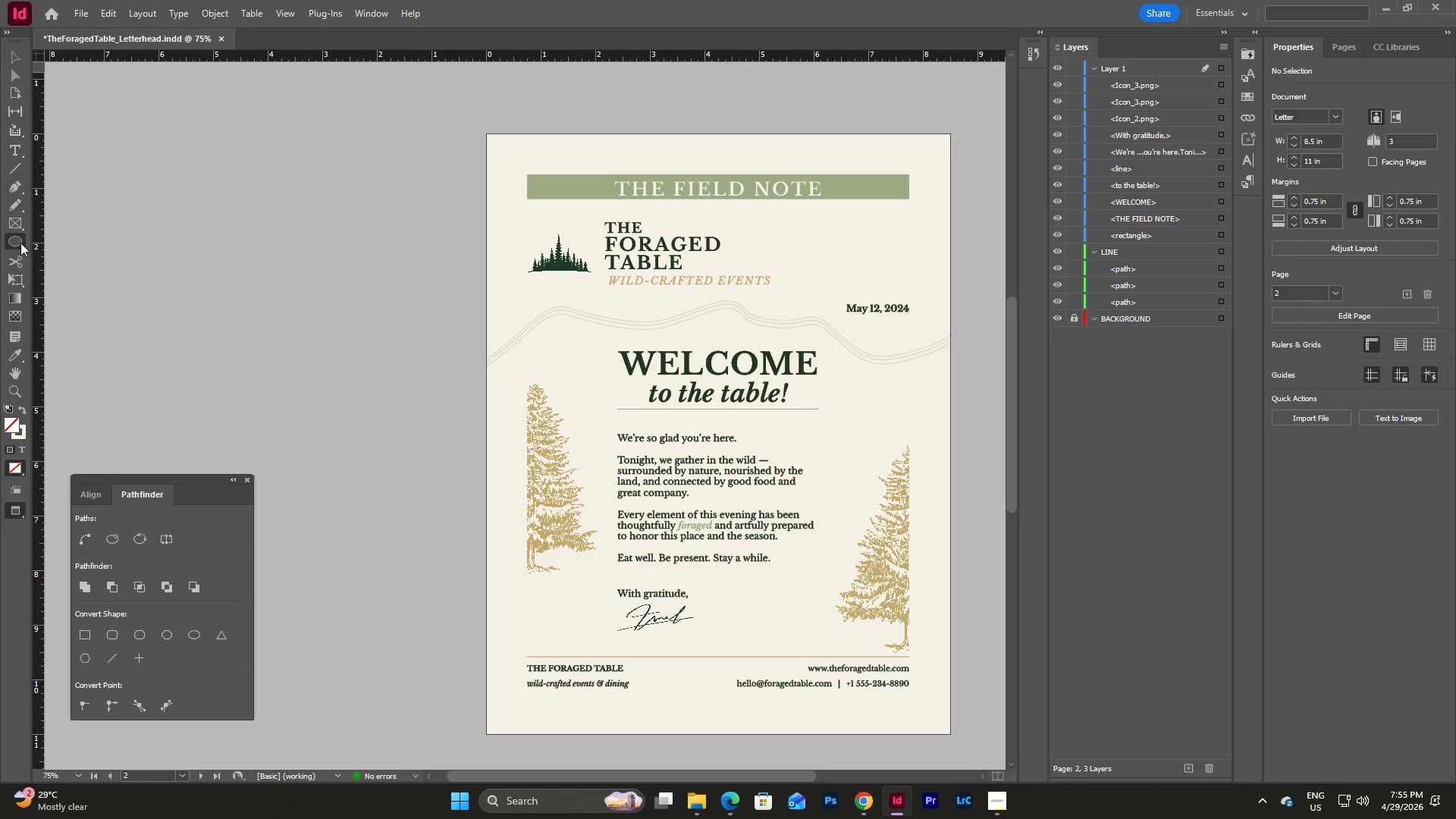 
left_click([20, 243])
 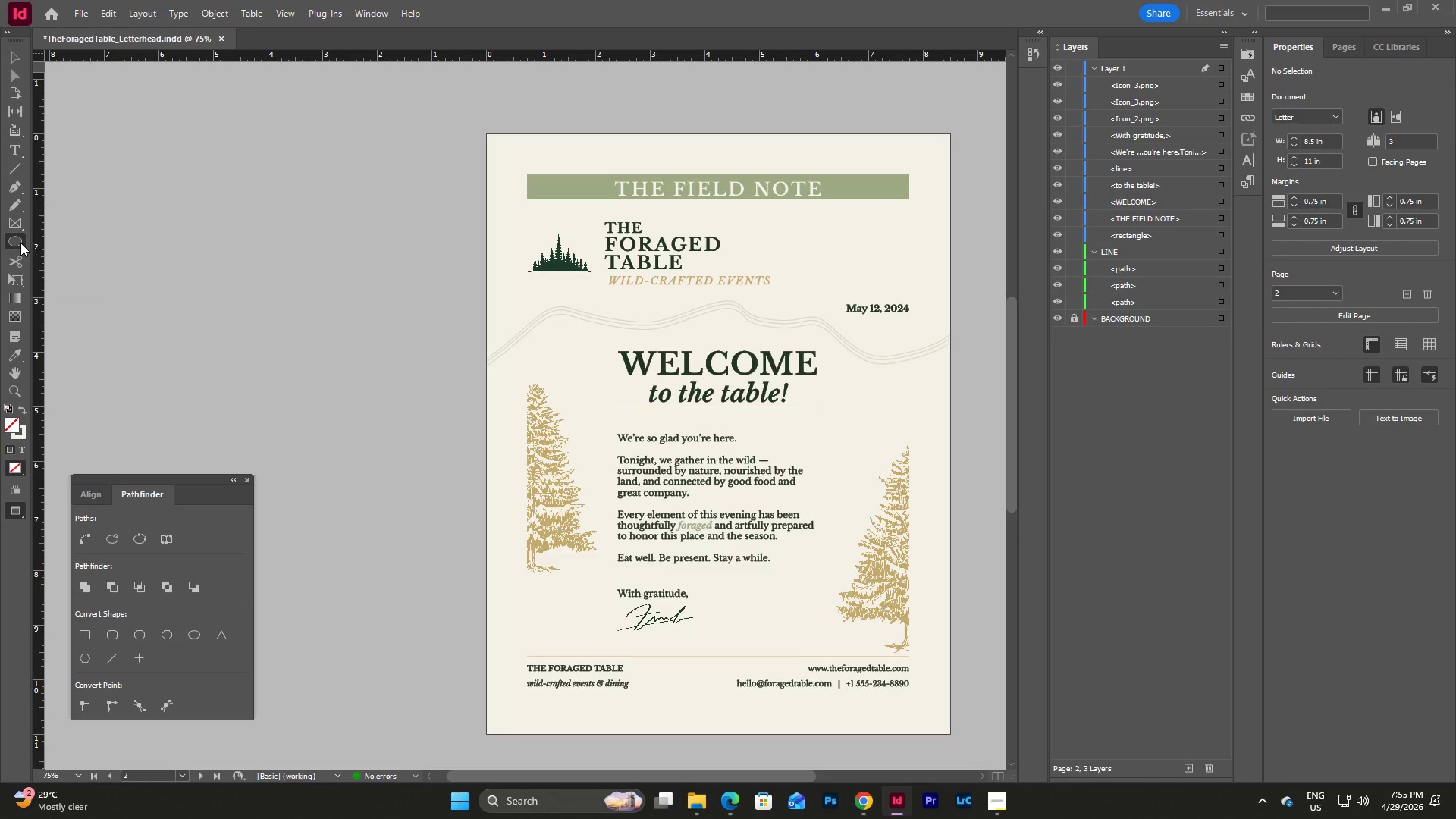 
left_click([20, 243])
 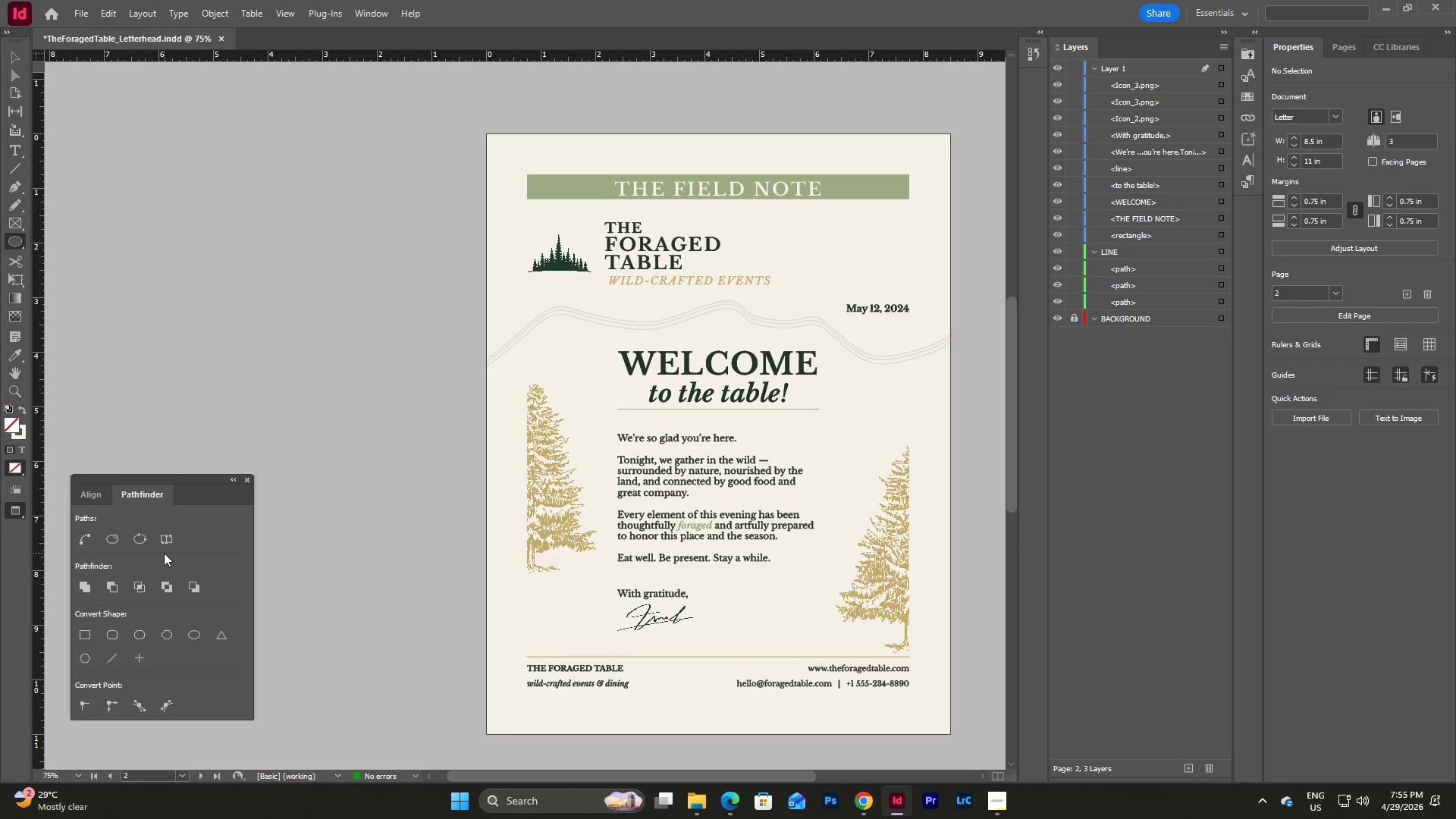 
scroll: coordinate [164, 553], scroll_direction: down, amount: 1.0
 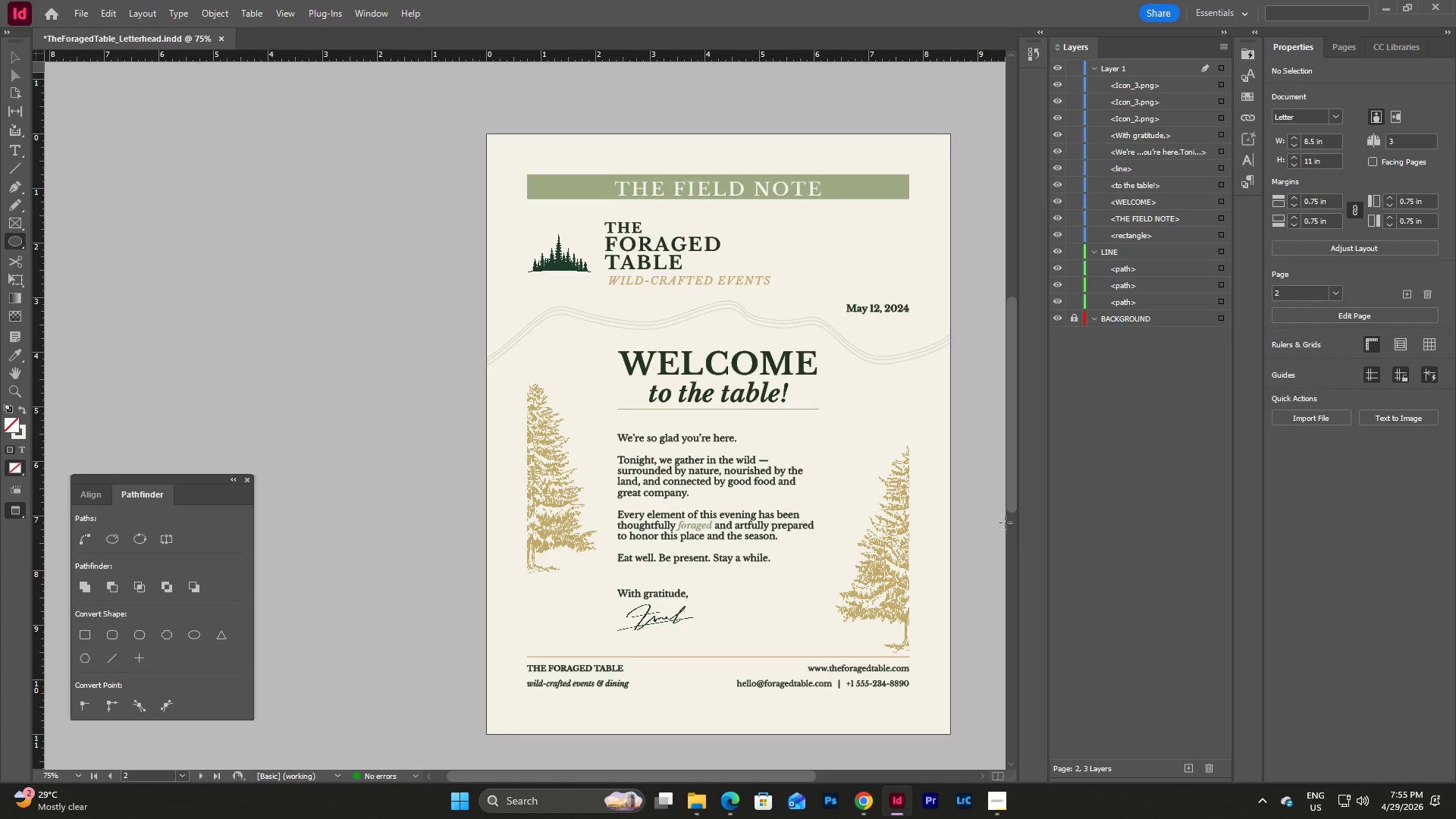 
scroll: coordinate [1003, 522], scroll_direction: up, amount: 4.0
 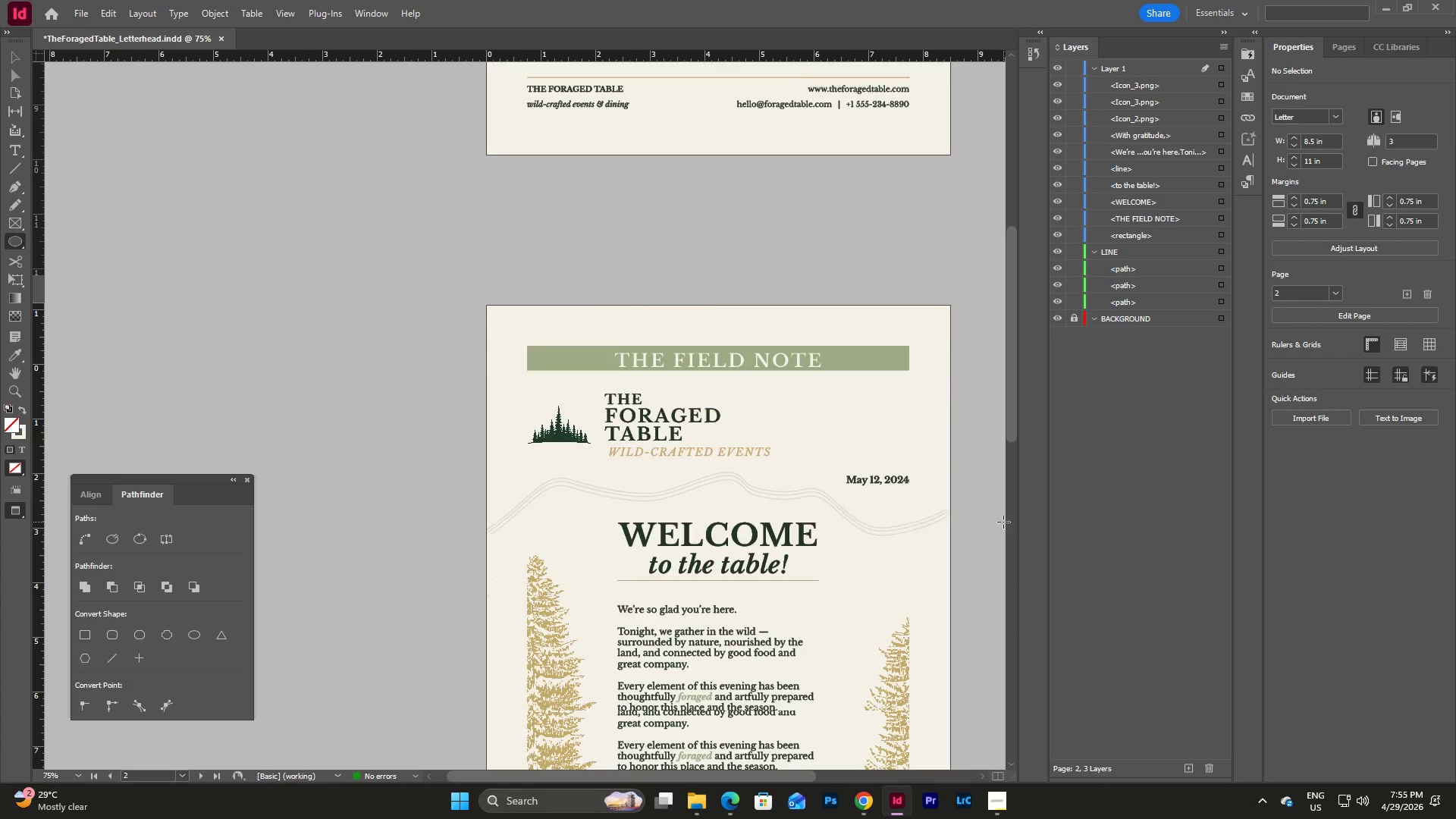 
scroll: coordinate [1003, 522], scroll_direction: down, amount: 19.0
 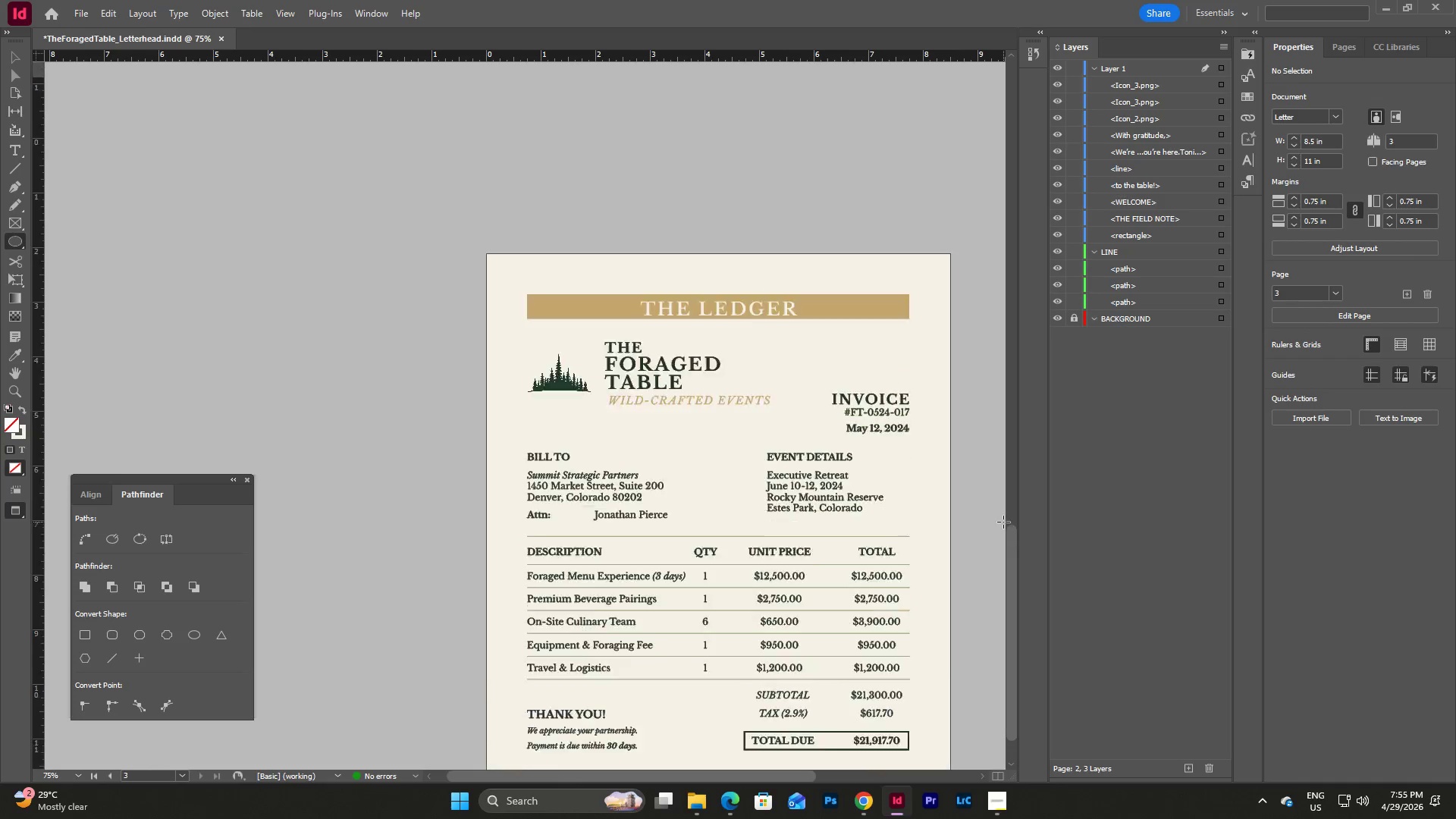 
scroll: coordinate [1003, 522], scroll_direction: up, amount: 4.0
 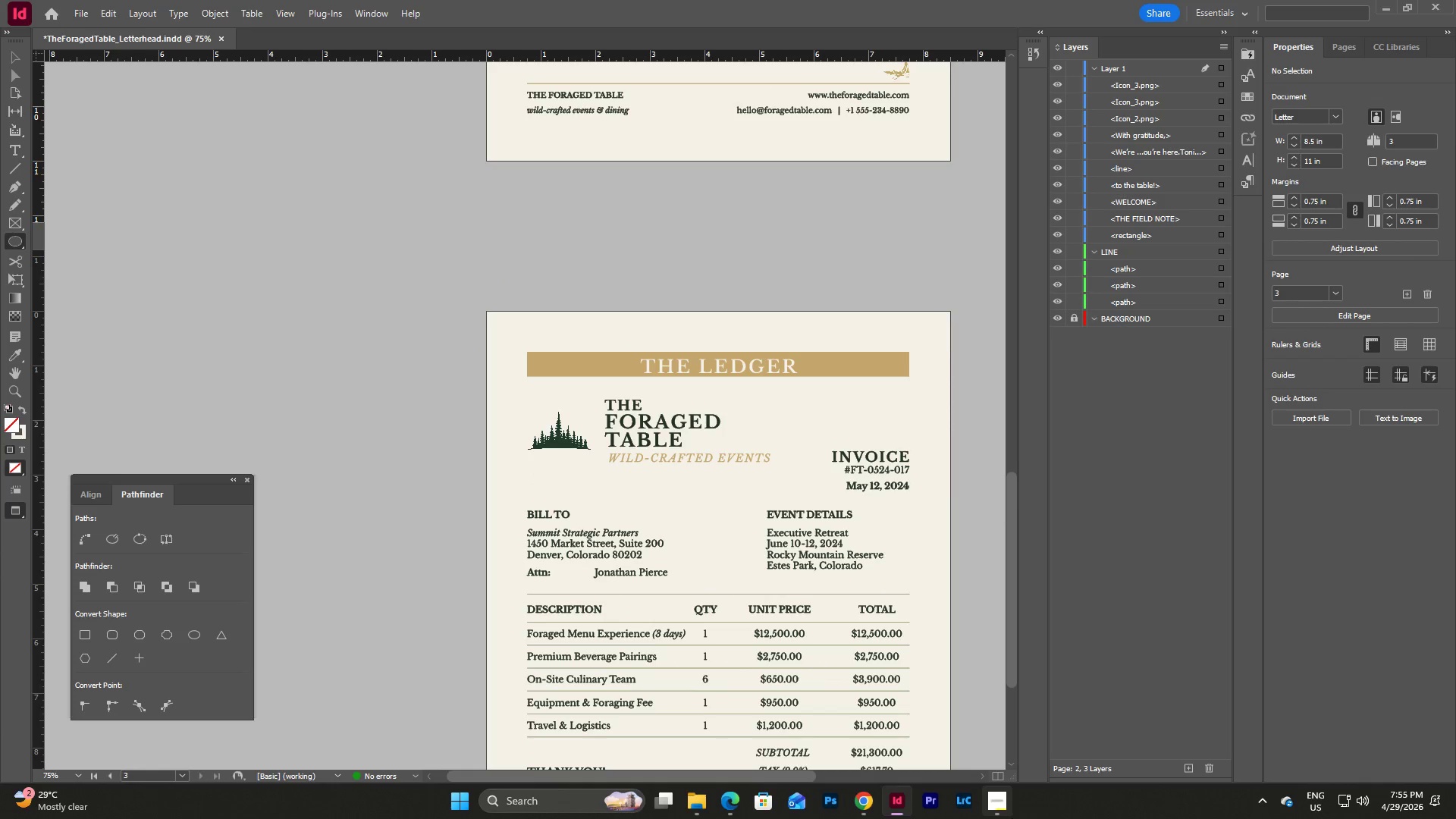 
left_click([1005, 809])